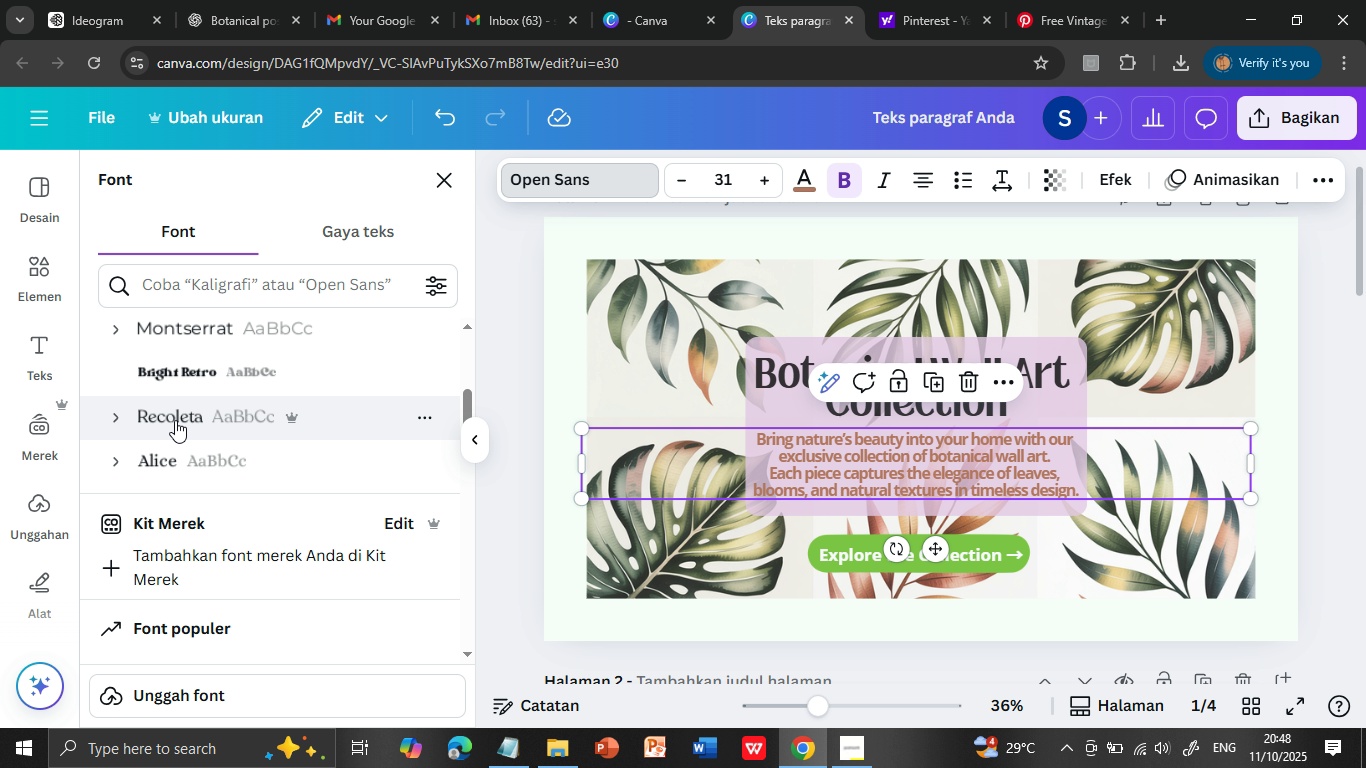 
left_click([163, 461])
 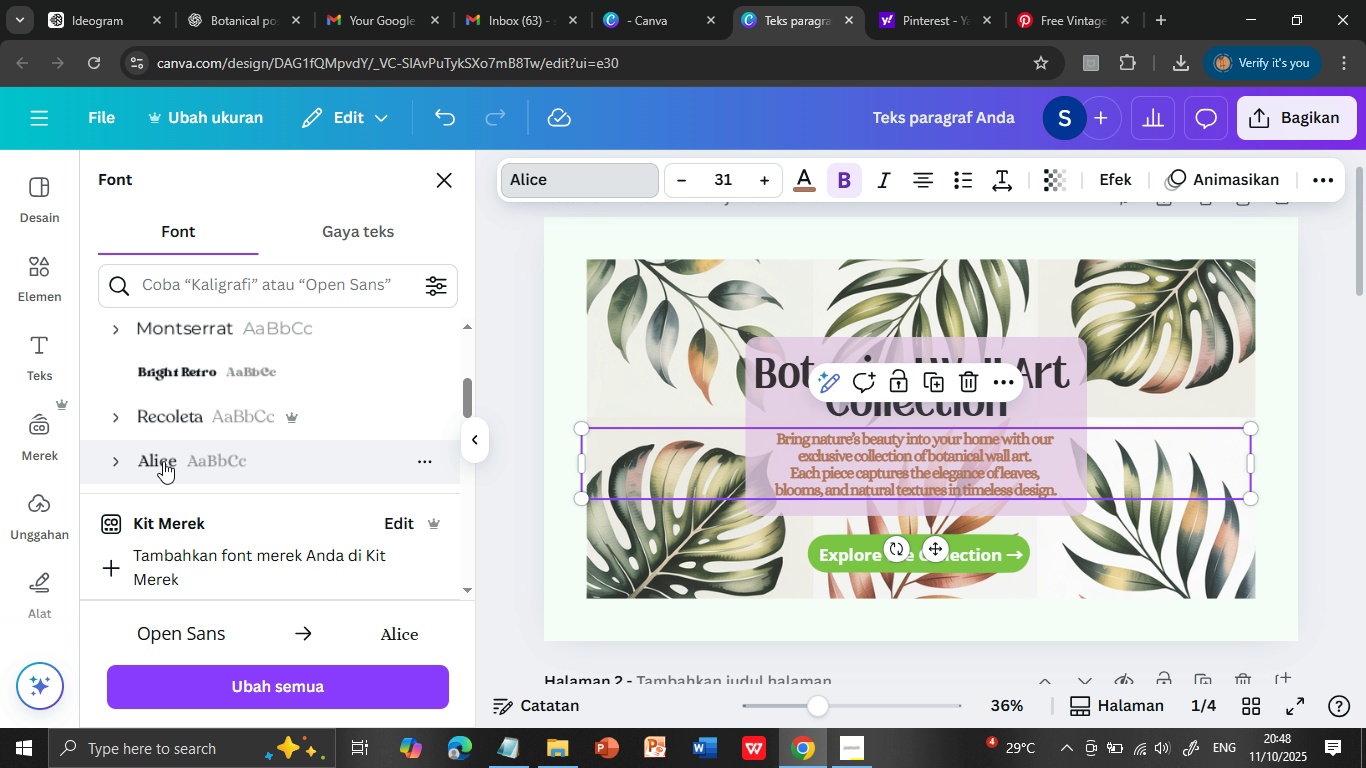 
scroll: coordinate [179, 482], scroll_direction: down, amount: 1.0
 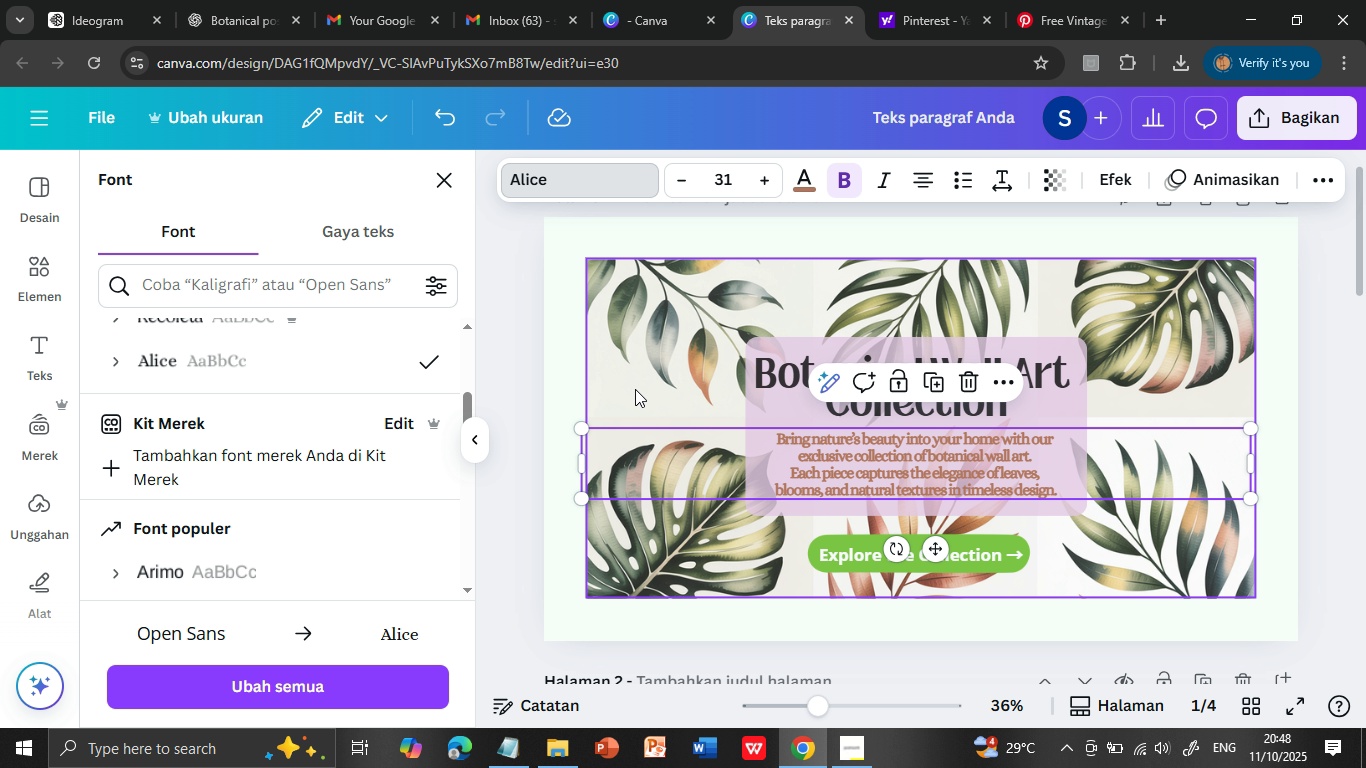 
left_click([771, 177])
 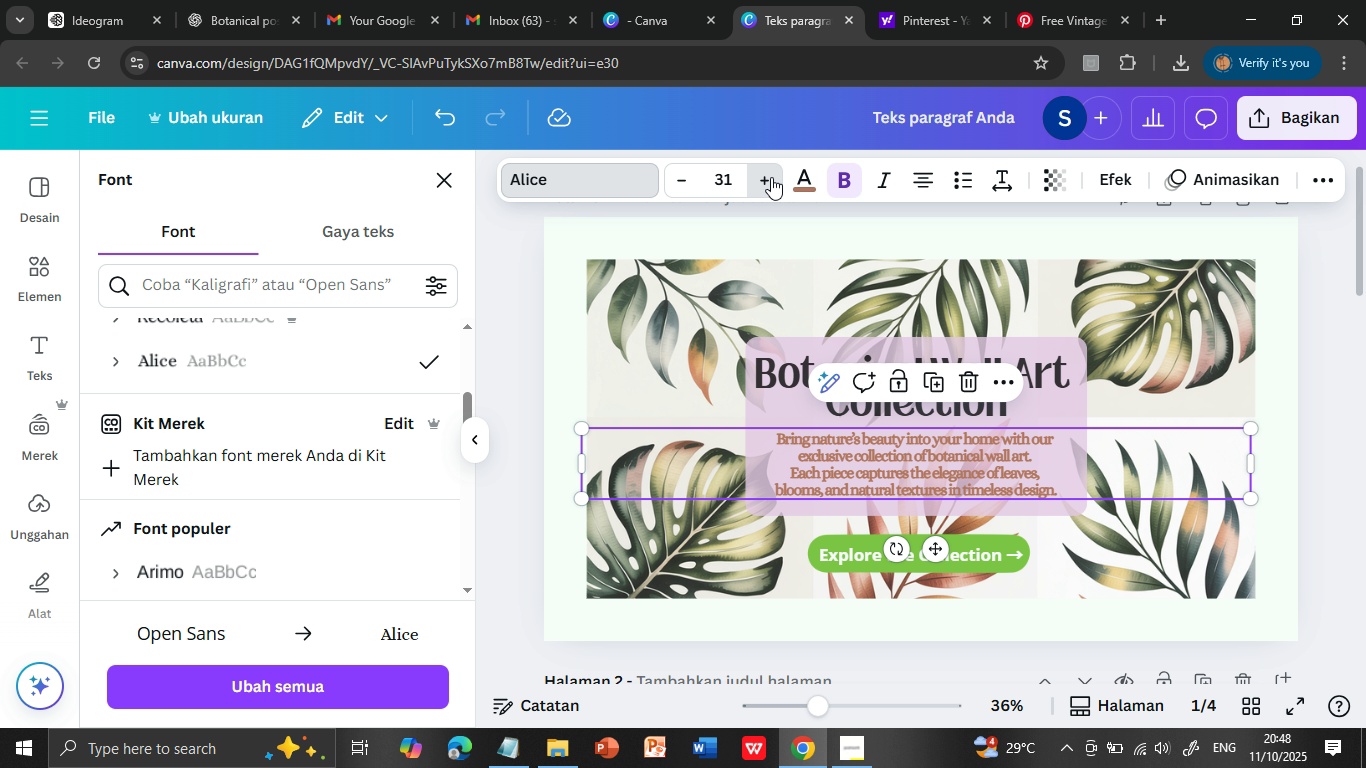 
double_click([771, 177])
 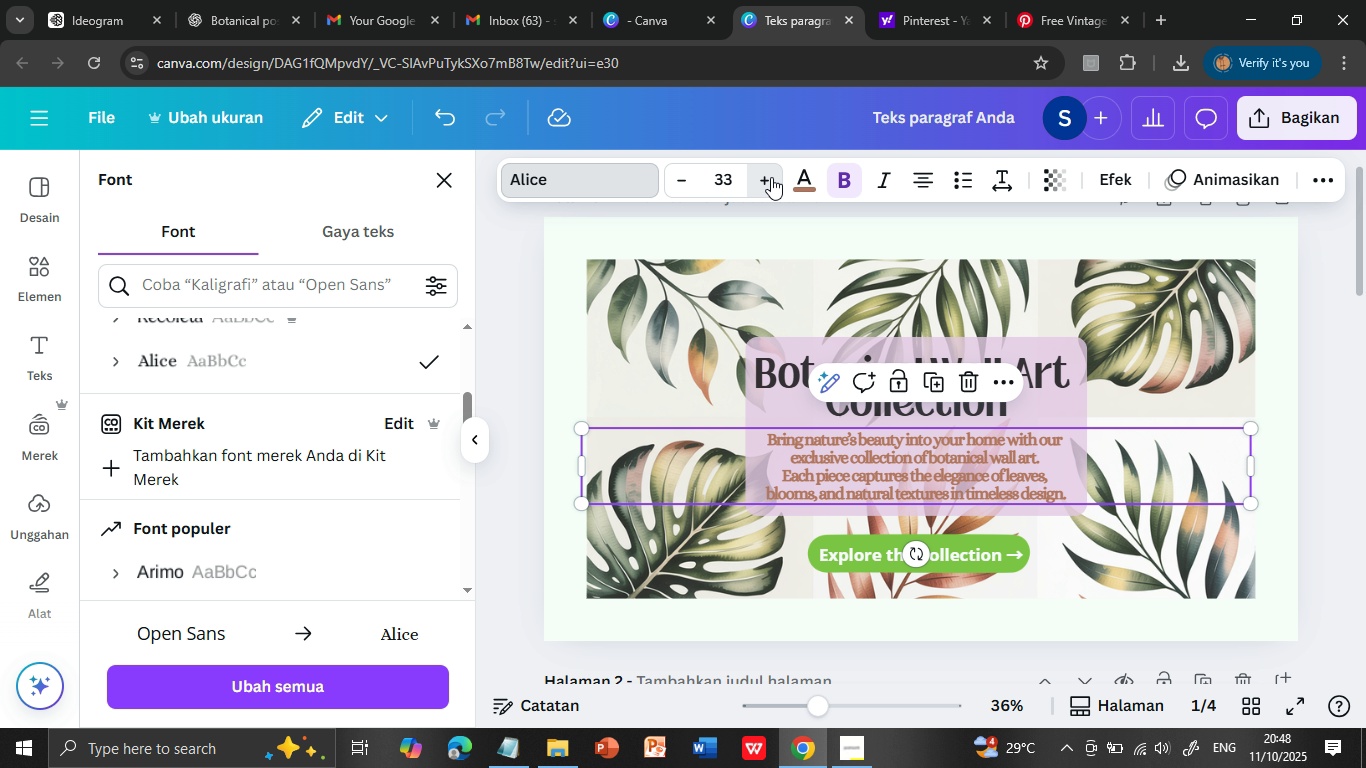 
left_click([771, 177])
 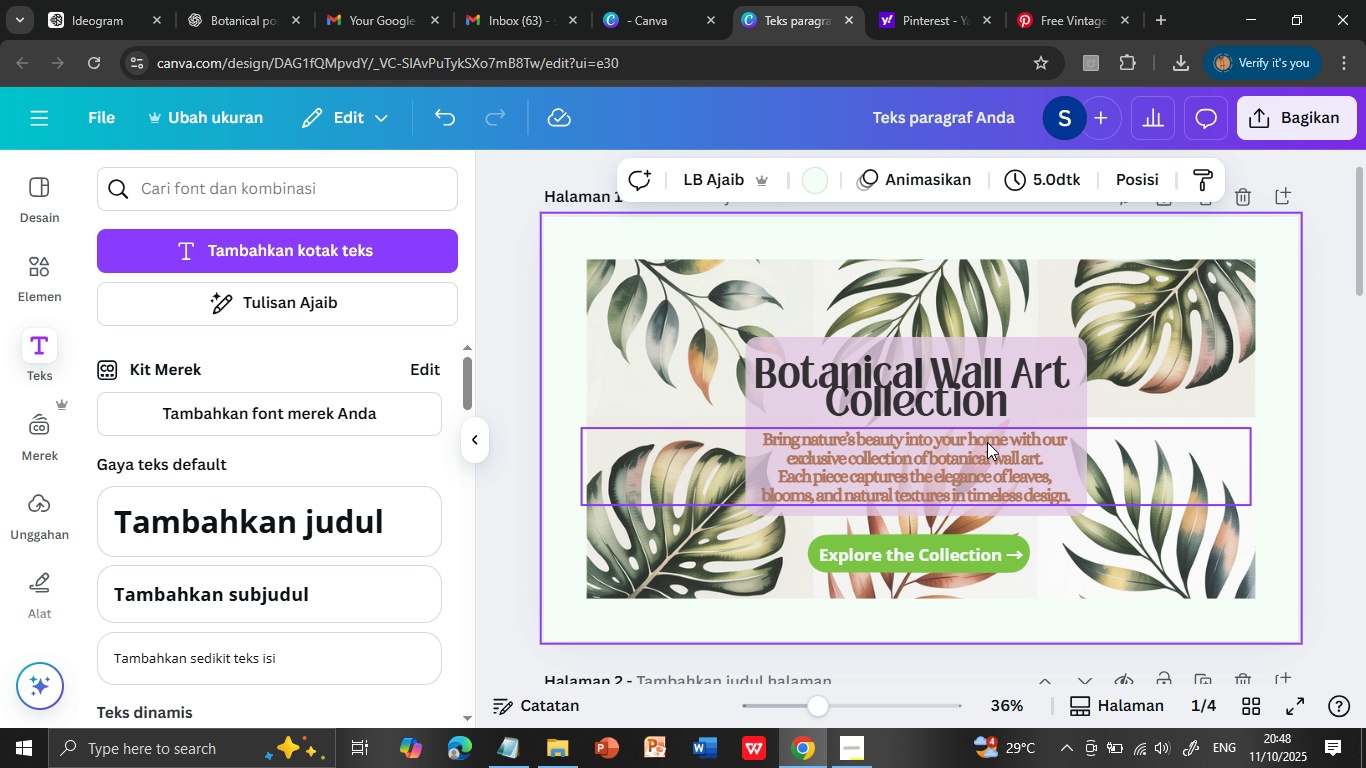 
wait(7.95)
 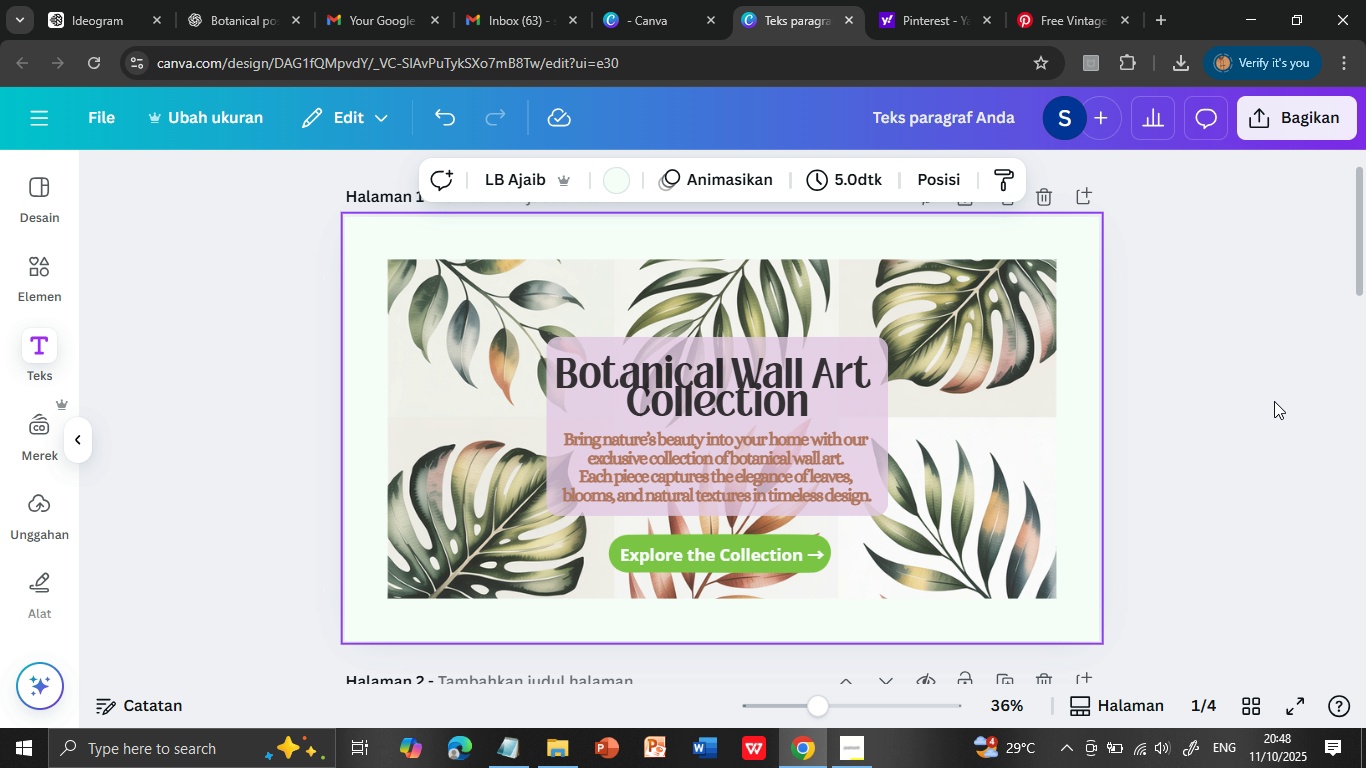 
left_click([987, 442])
 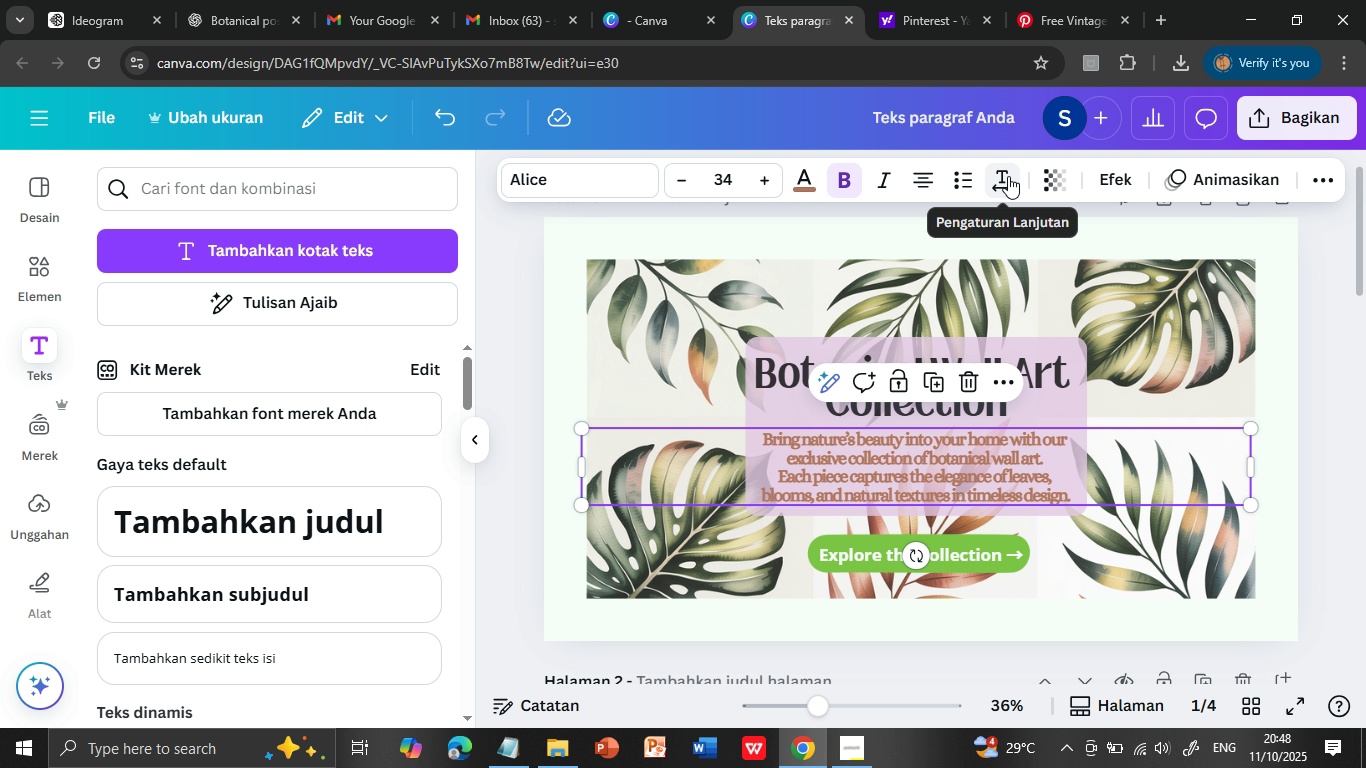 
left_click([1008, 176])
 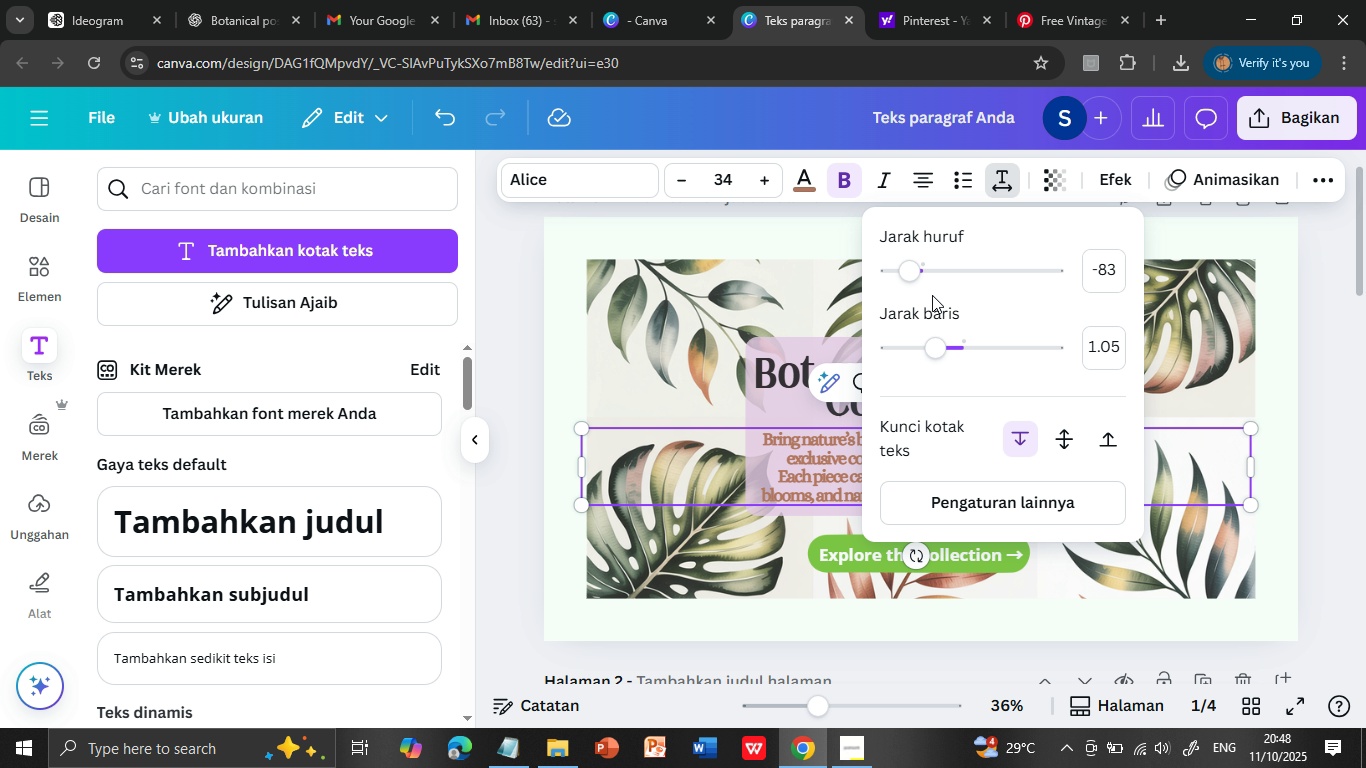 
mouse_move([913, 271])
 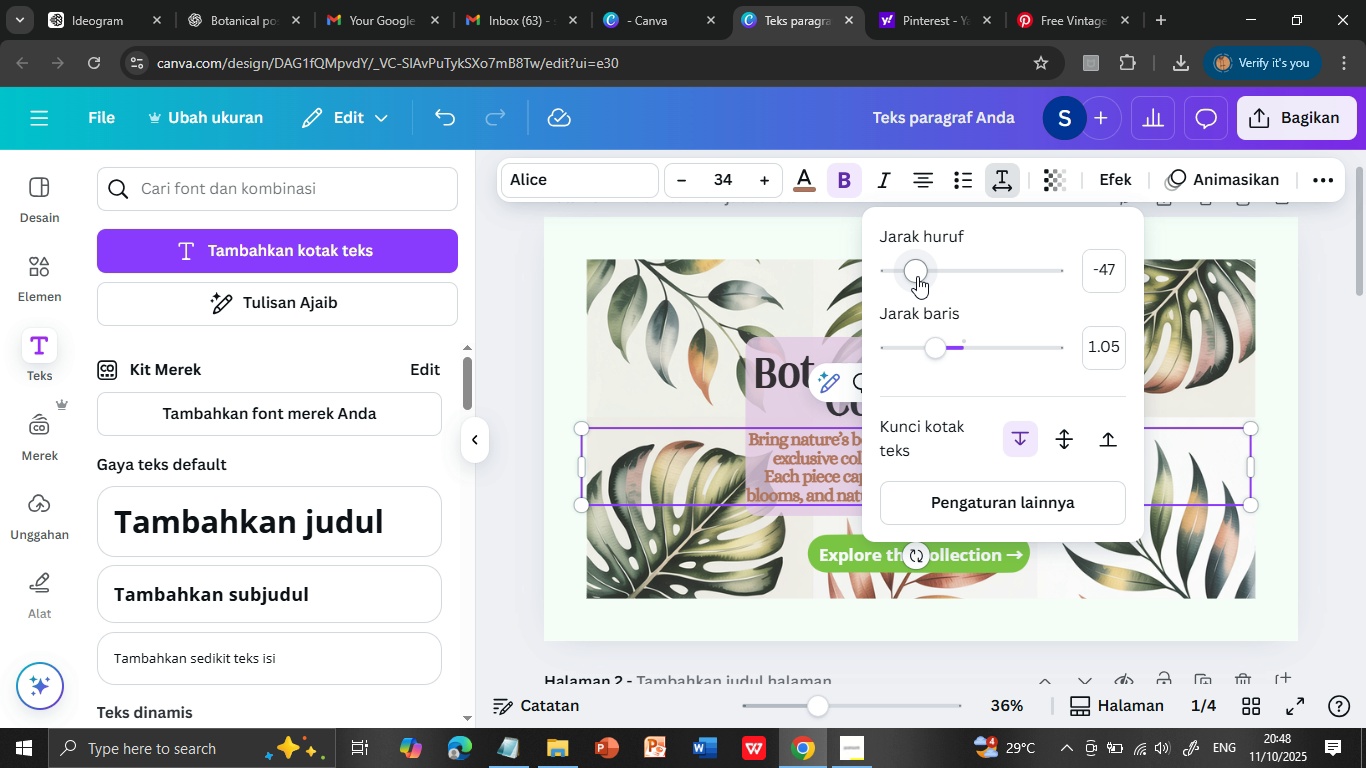 
left_click([1201, 360])
 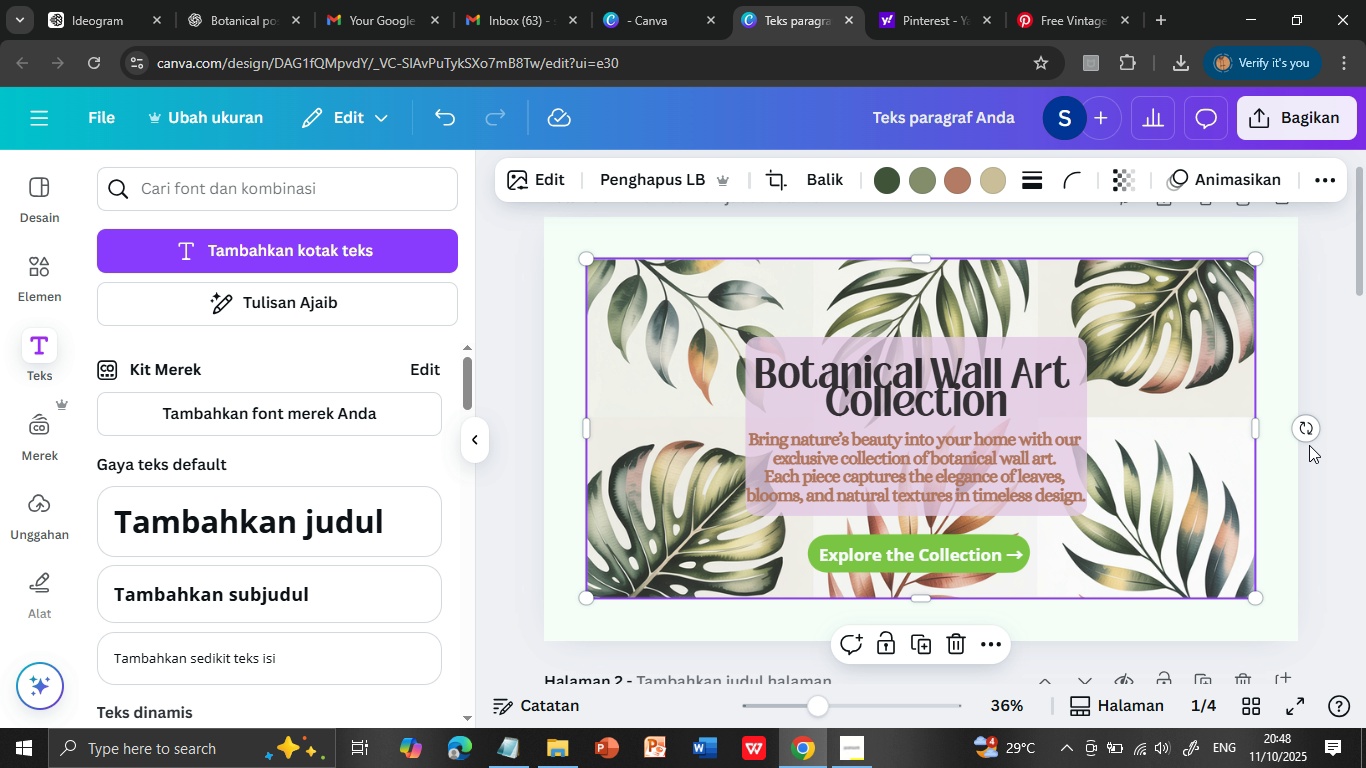 
left_click([1320, 446])
 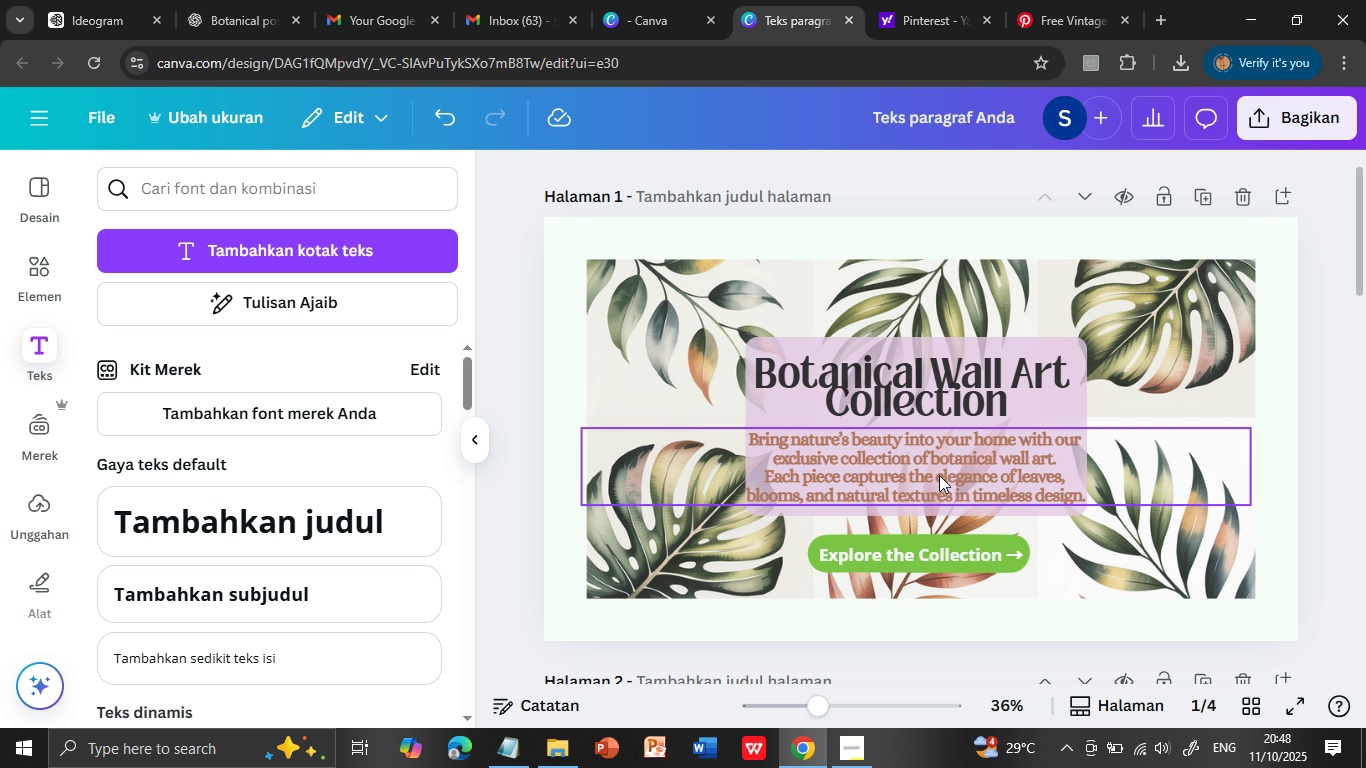 
left_click([939, 475])
 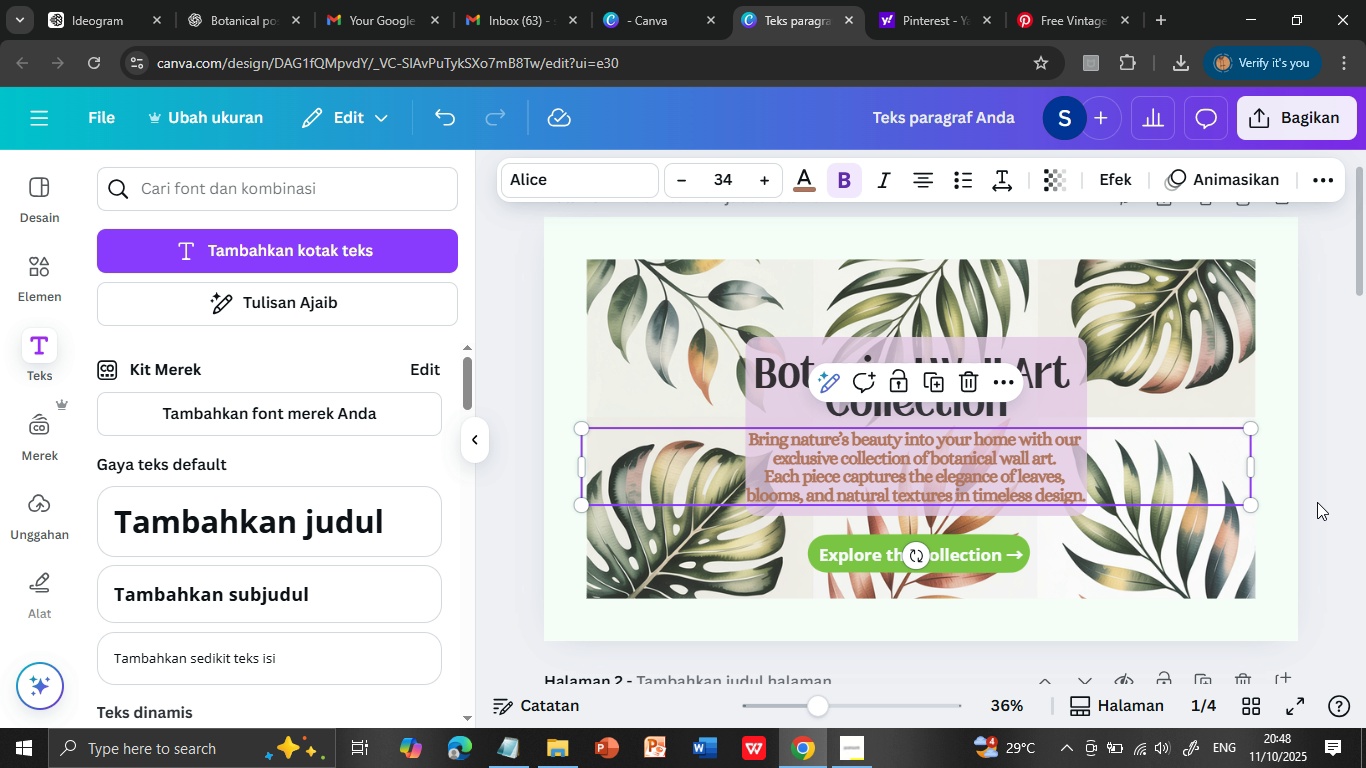 
left_click([1319, 503])
 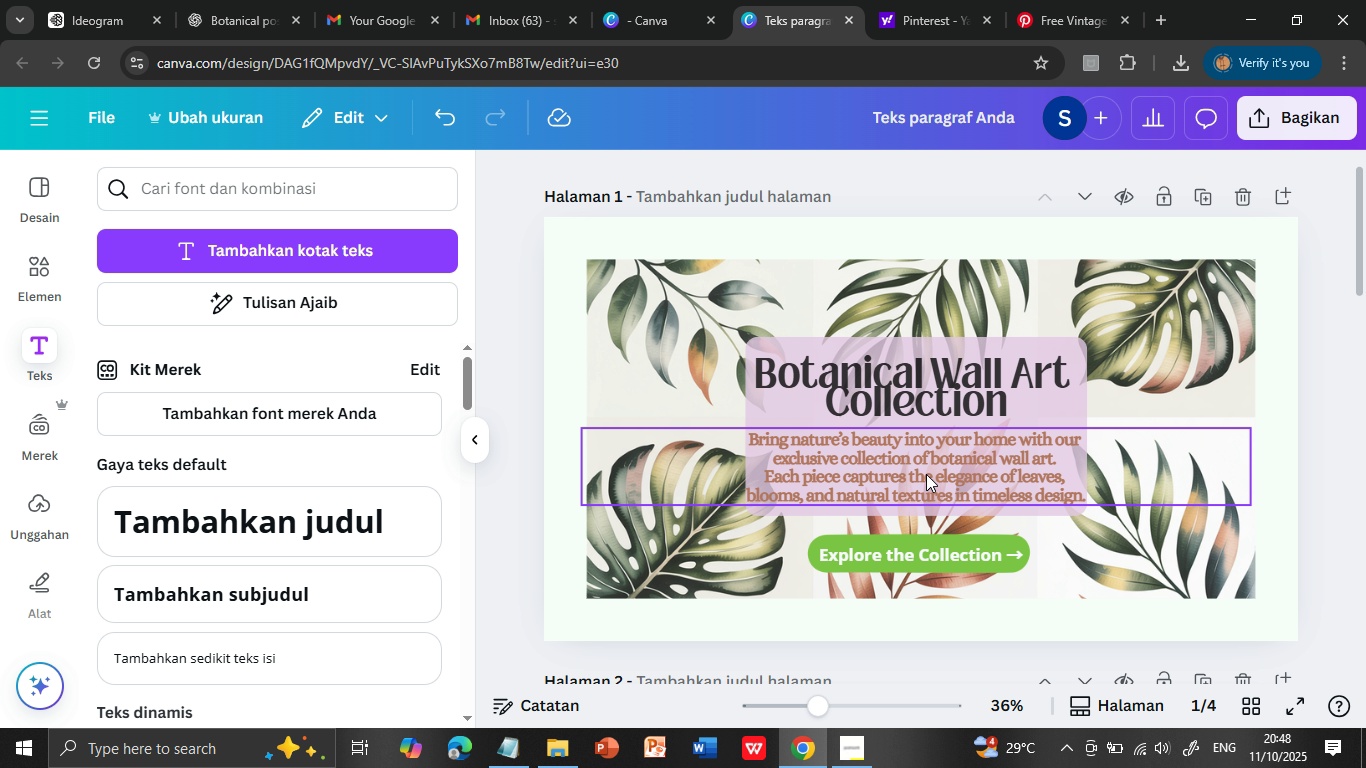 
left_click([926, 474])
 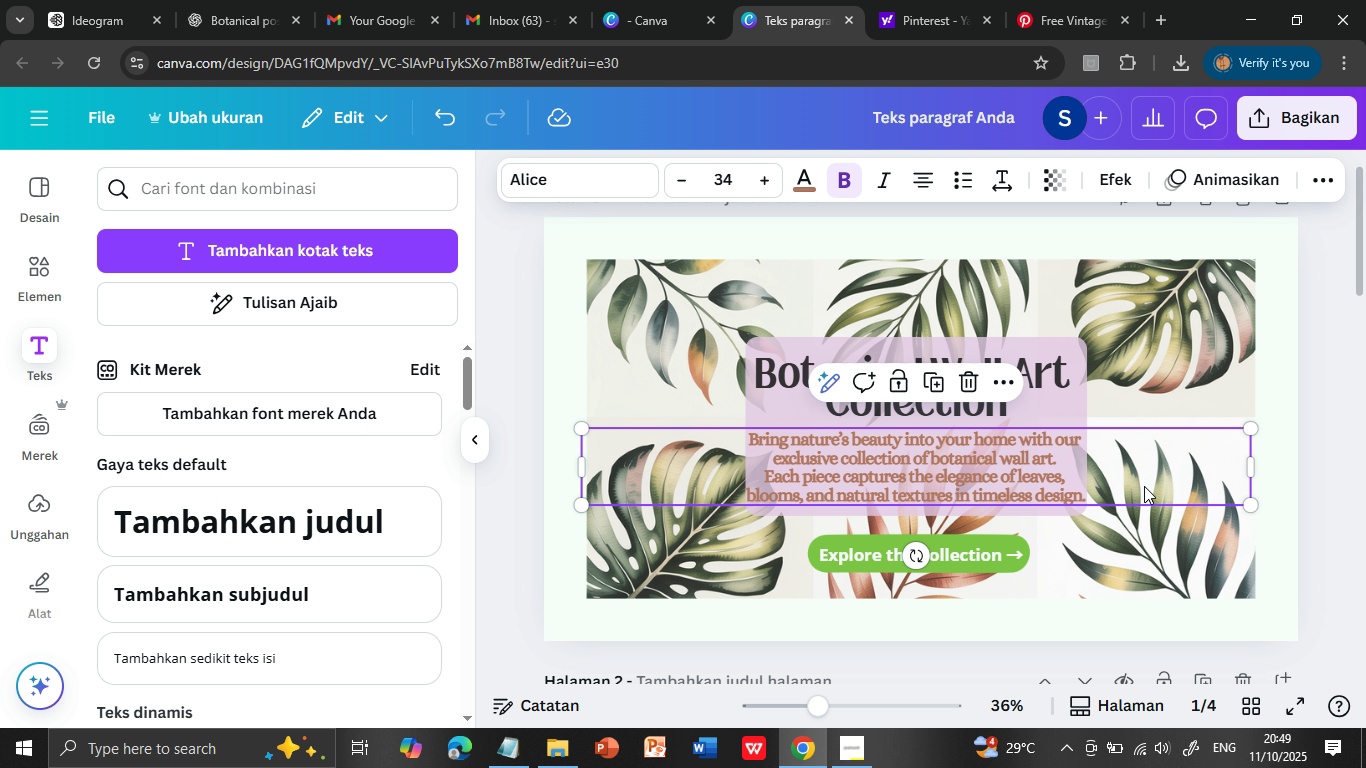 
scroll: coordinate [1145, 489], scroll_direction: down, amount: 4.0
 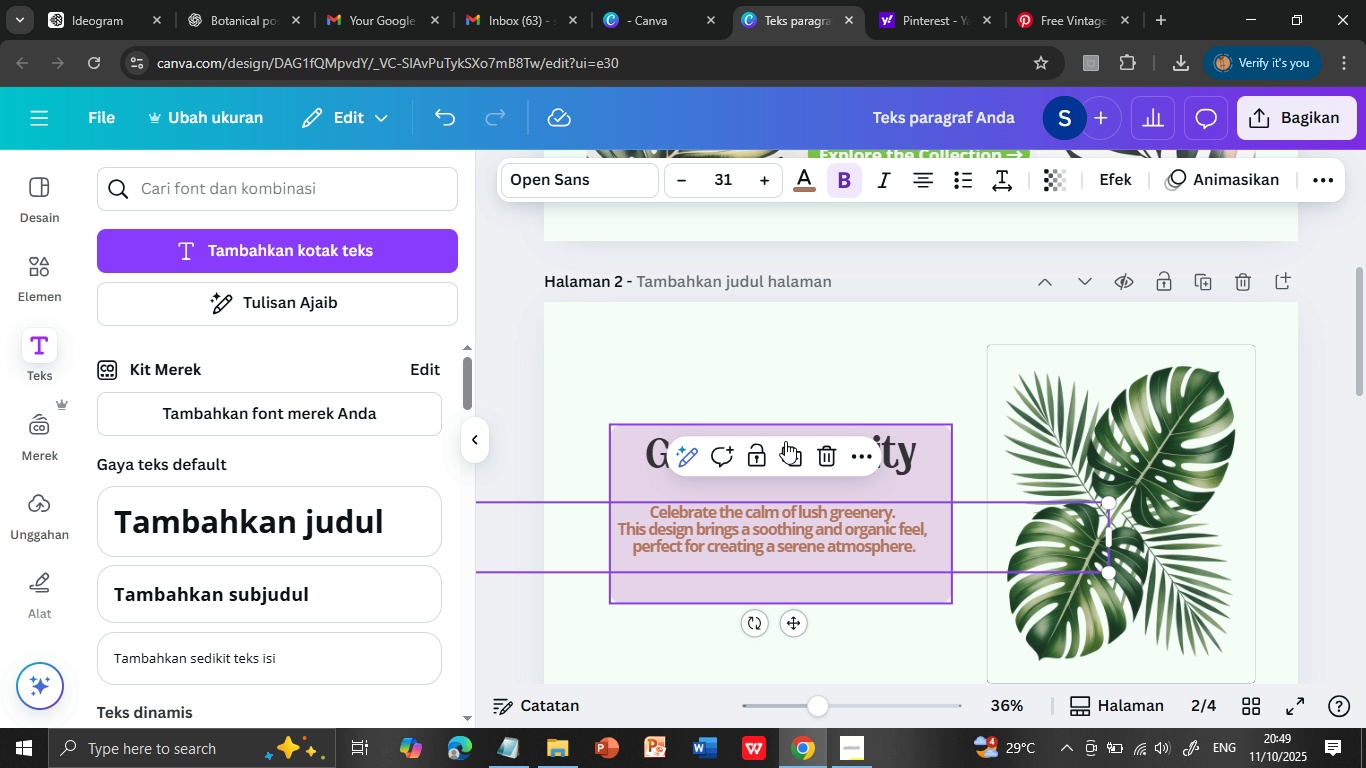 
left_click([804, 541])
 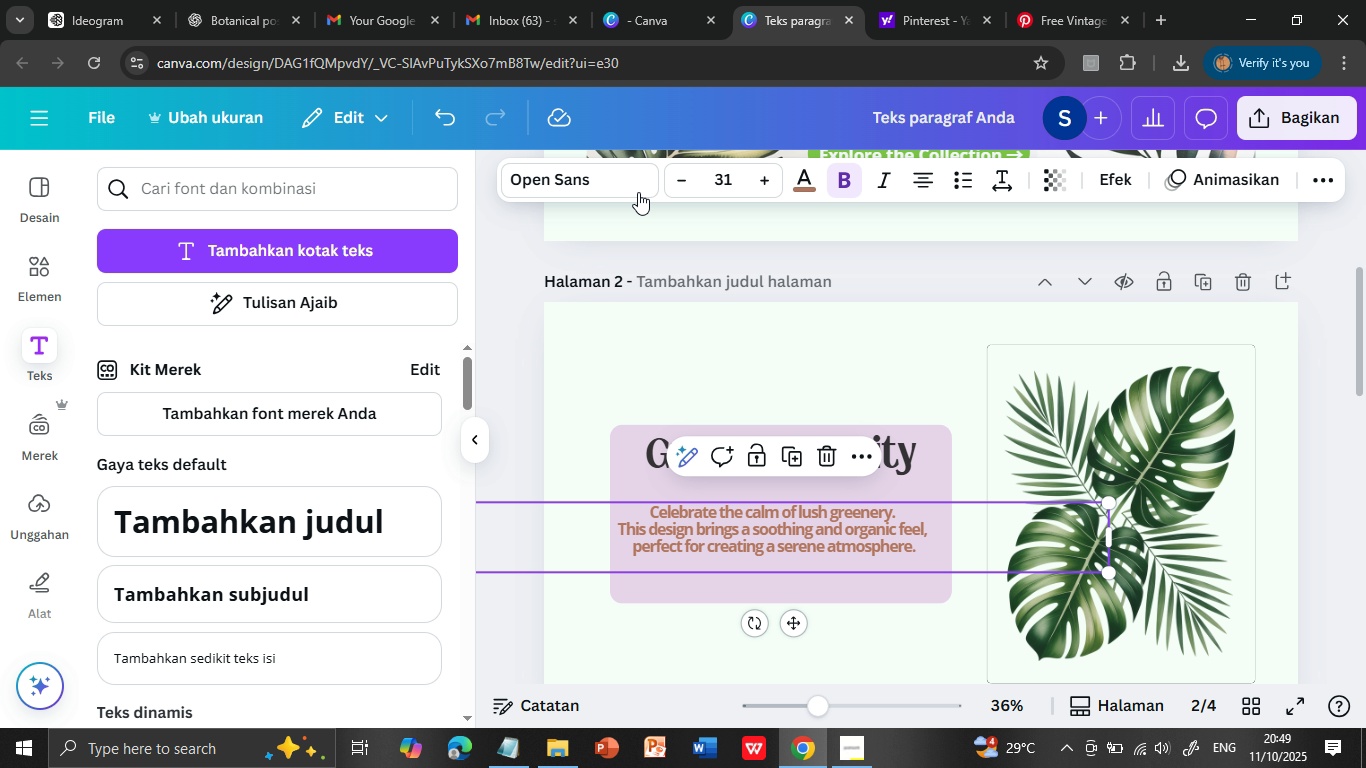 
left_click([636, 186])
 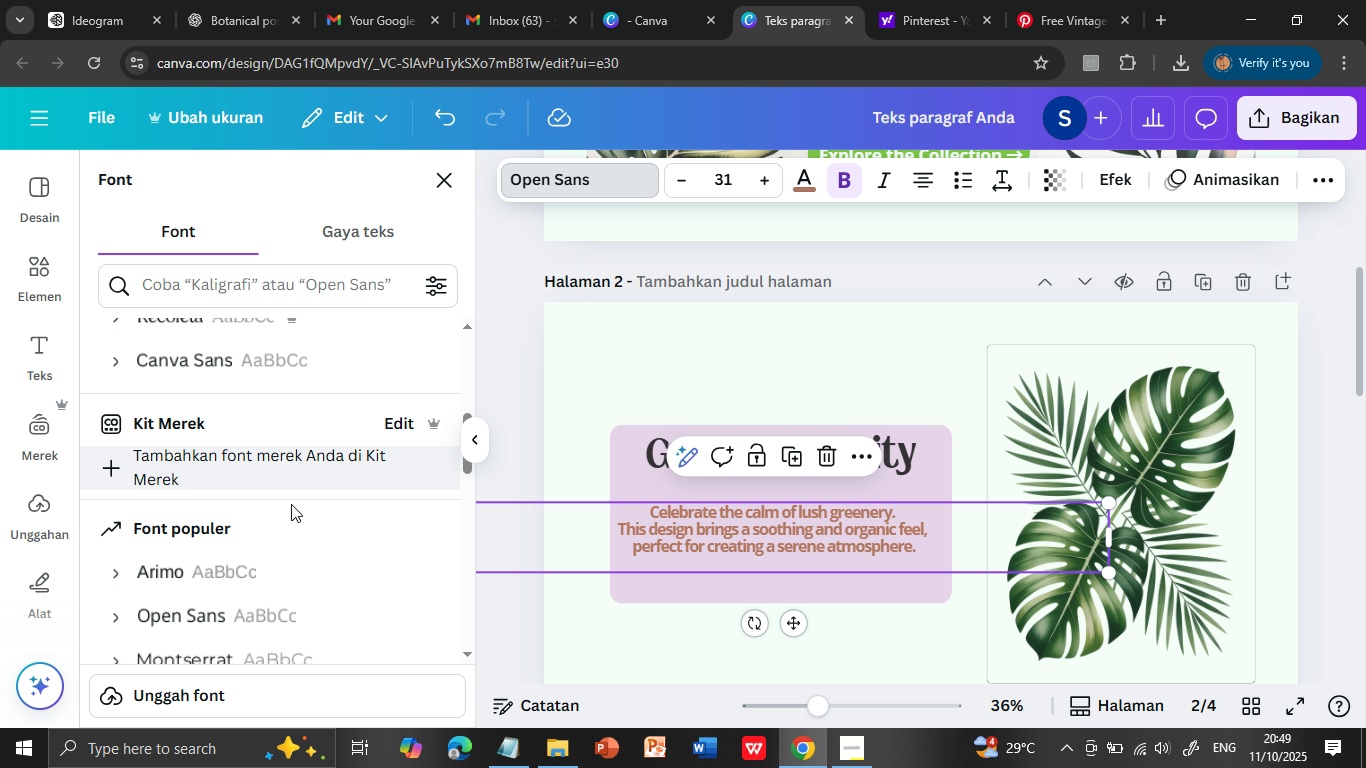 
scroll: coordinate [296, 418], scroll_direction: up, amount: 3.0
 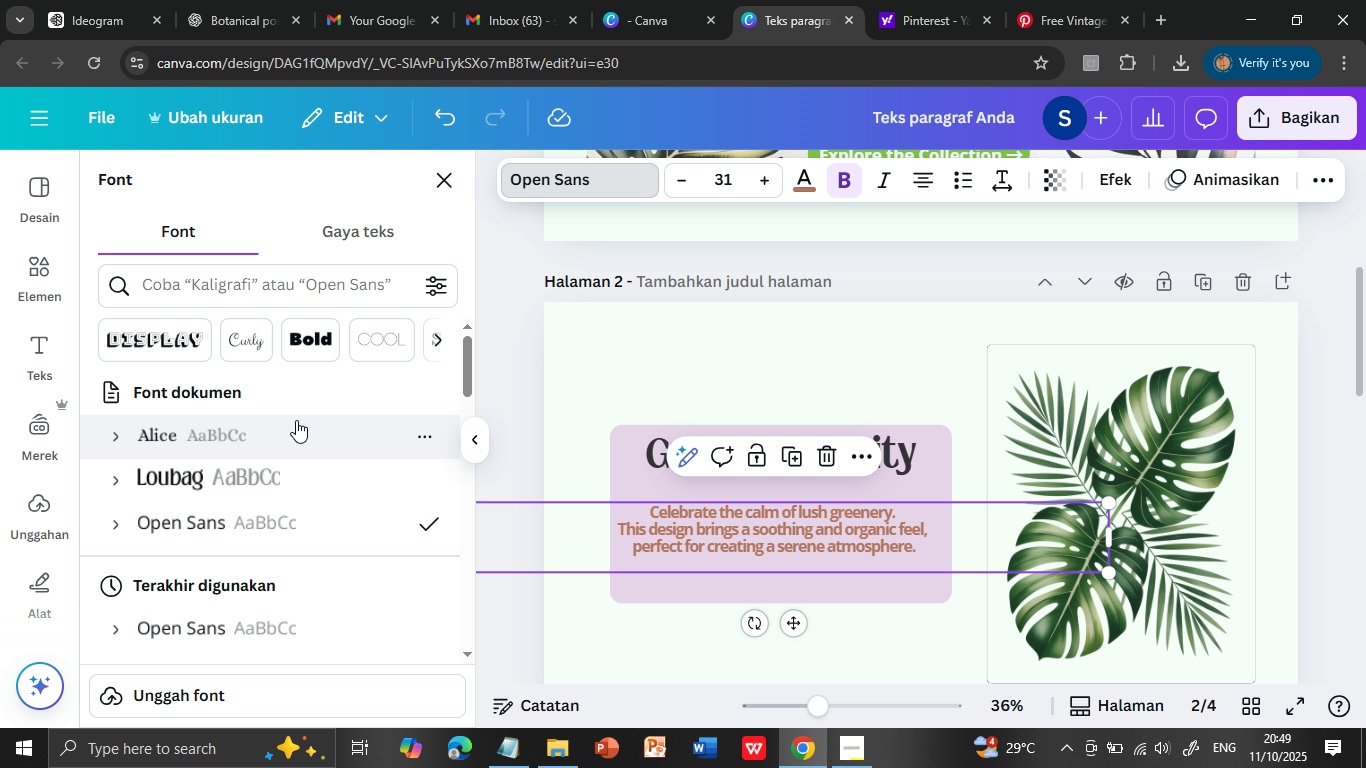 
left_click([296, 421])
 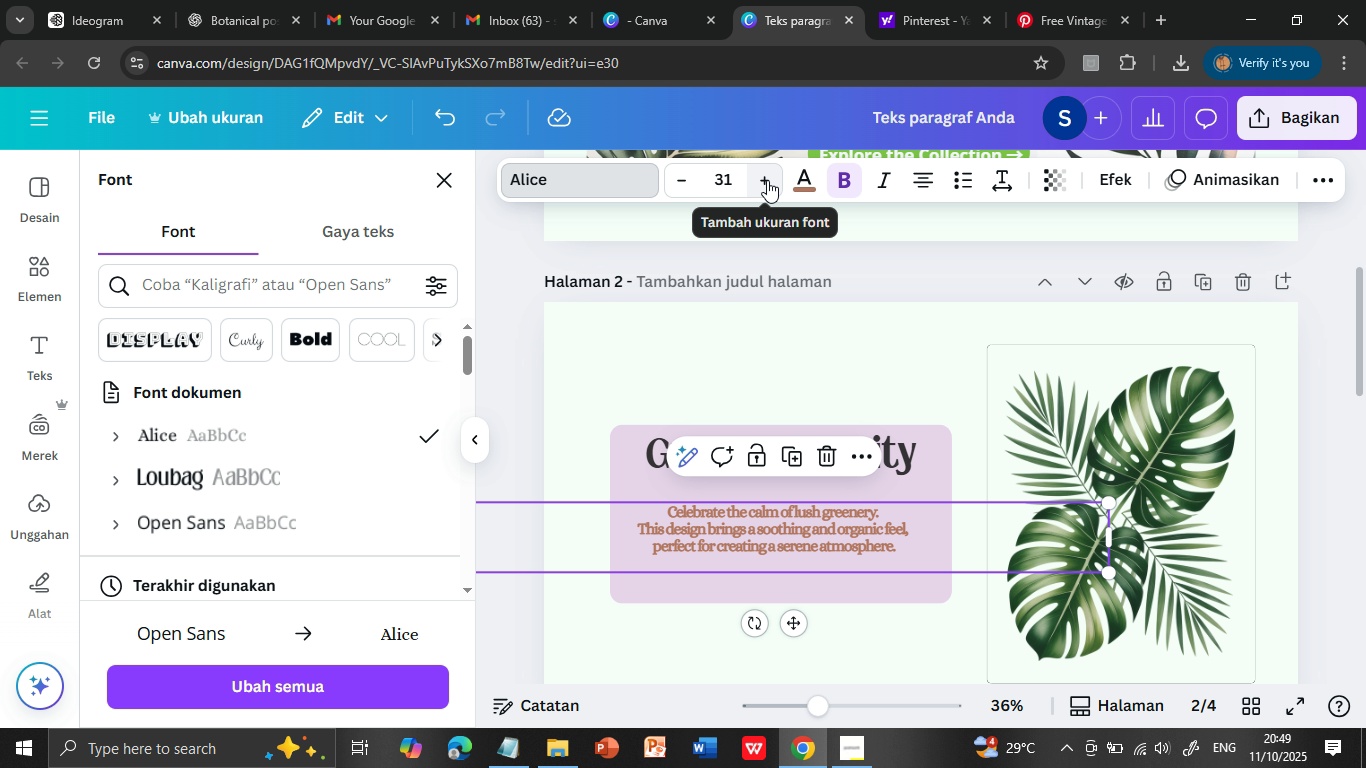 
left_click([767, 180])
 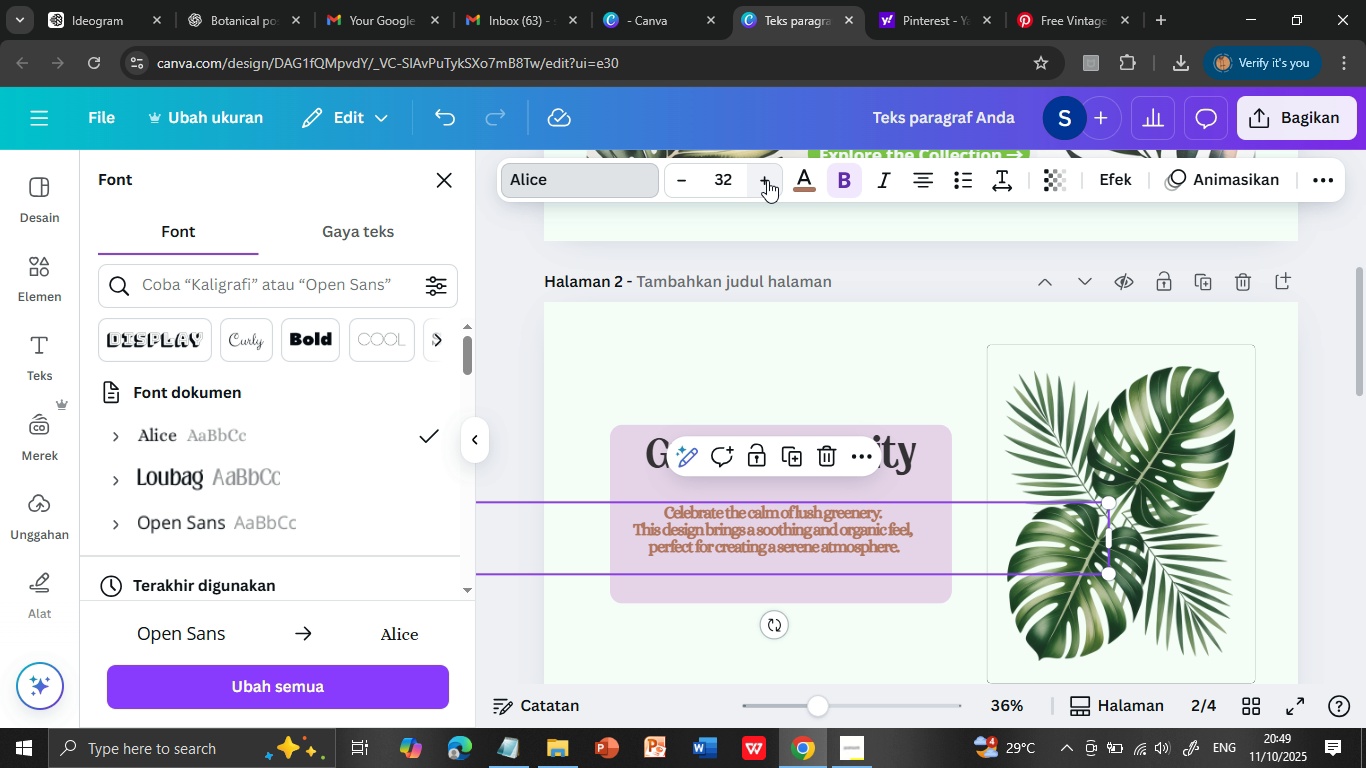 
left_click([767, 180])
 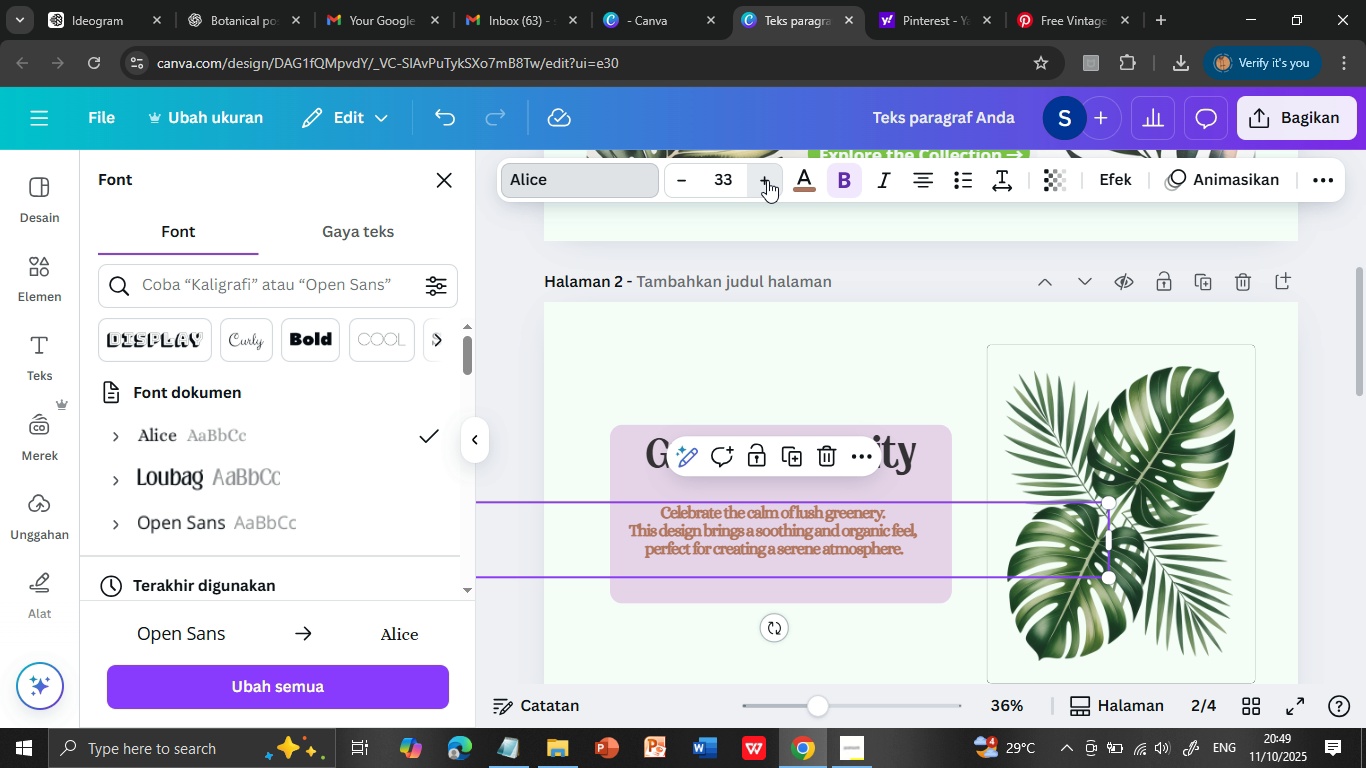 
left_click([767, 180])
 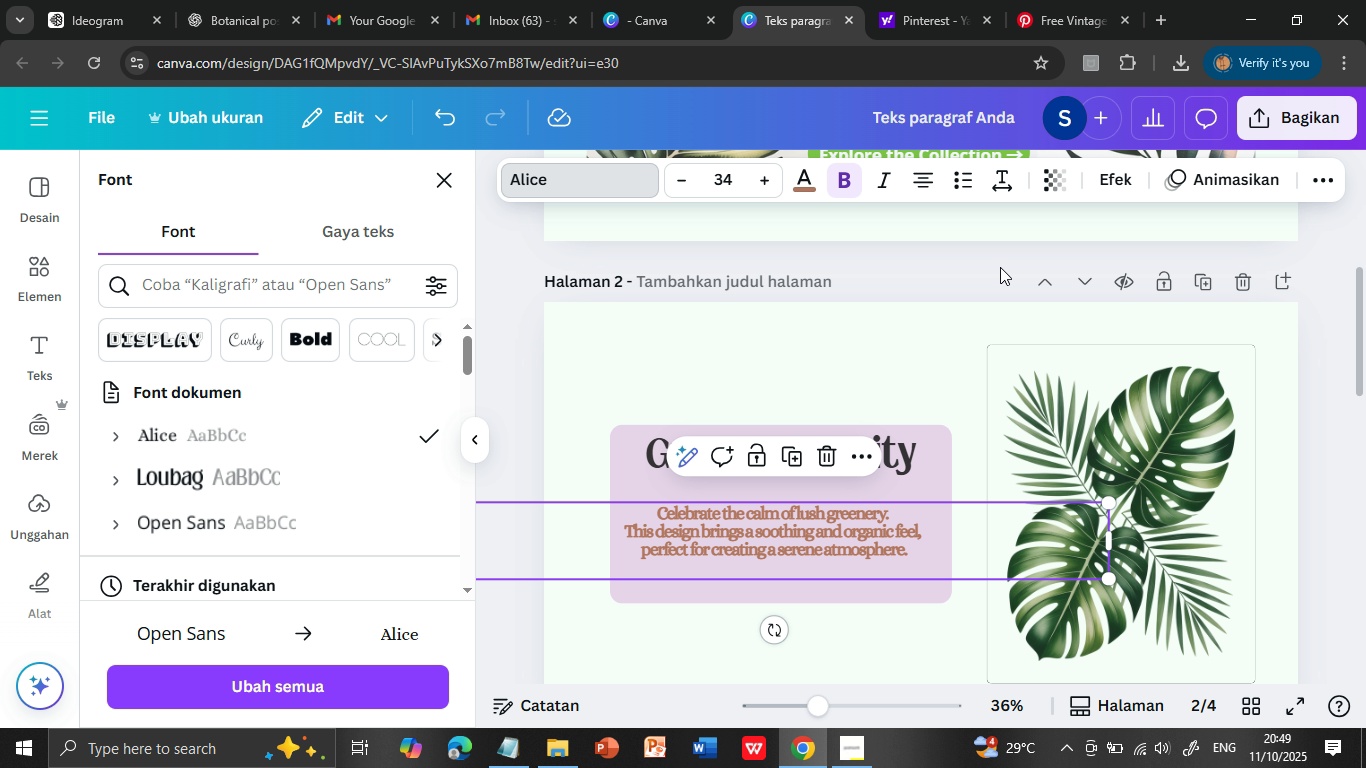 
left_click([1013, 181])
 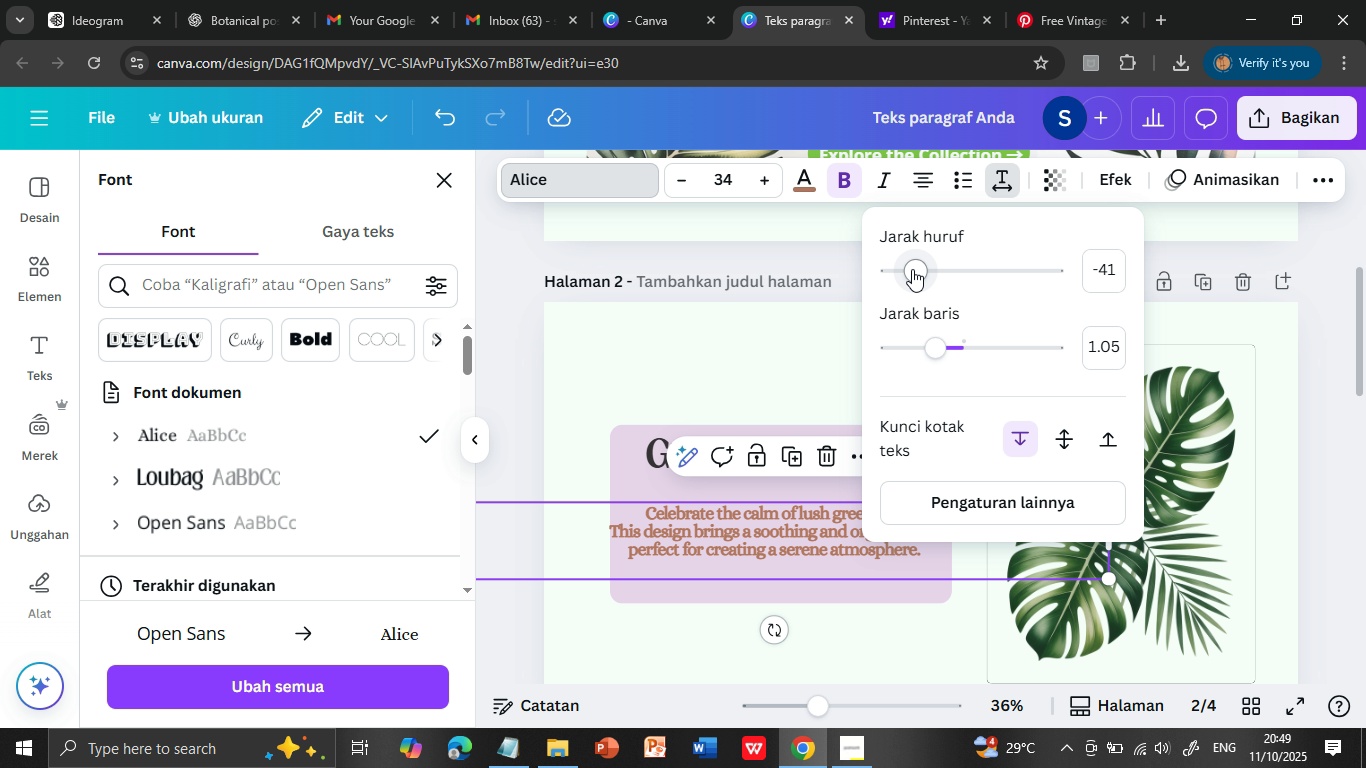 
wait(5.64)
 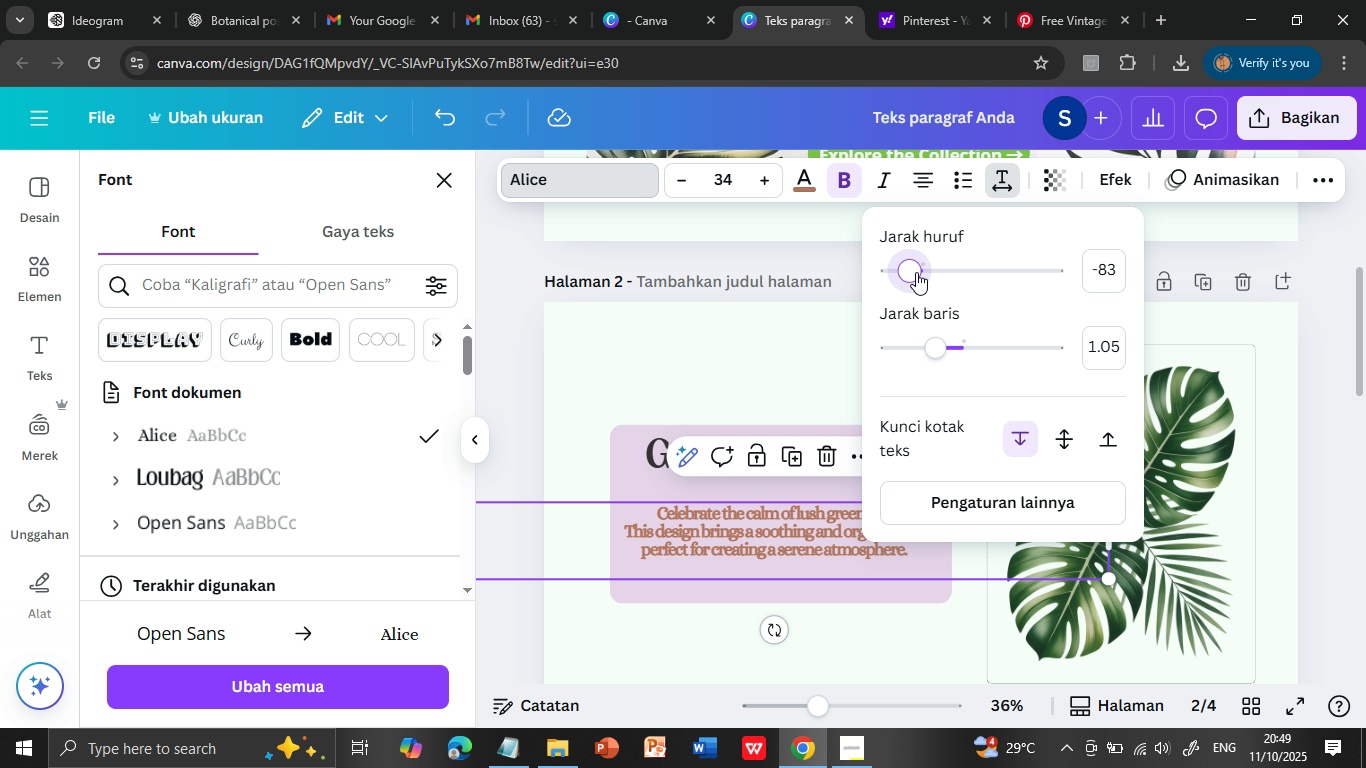 
left_click([964, 597])
 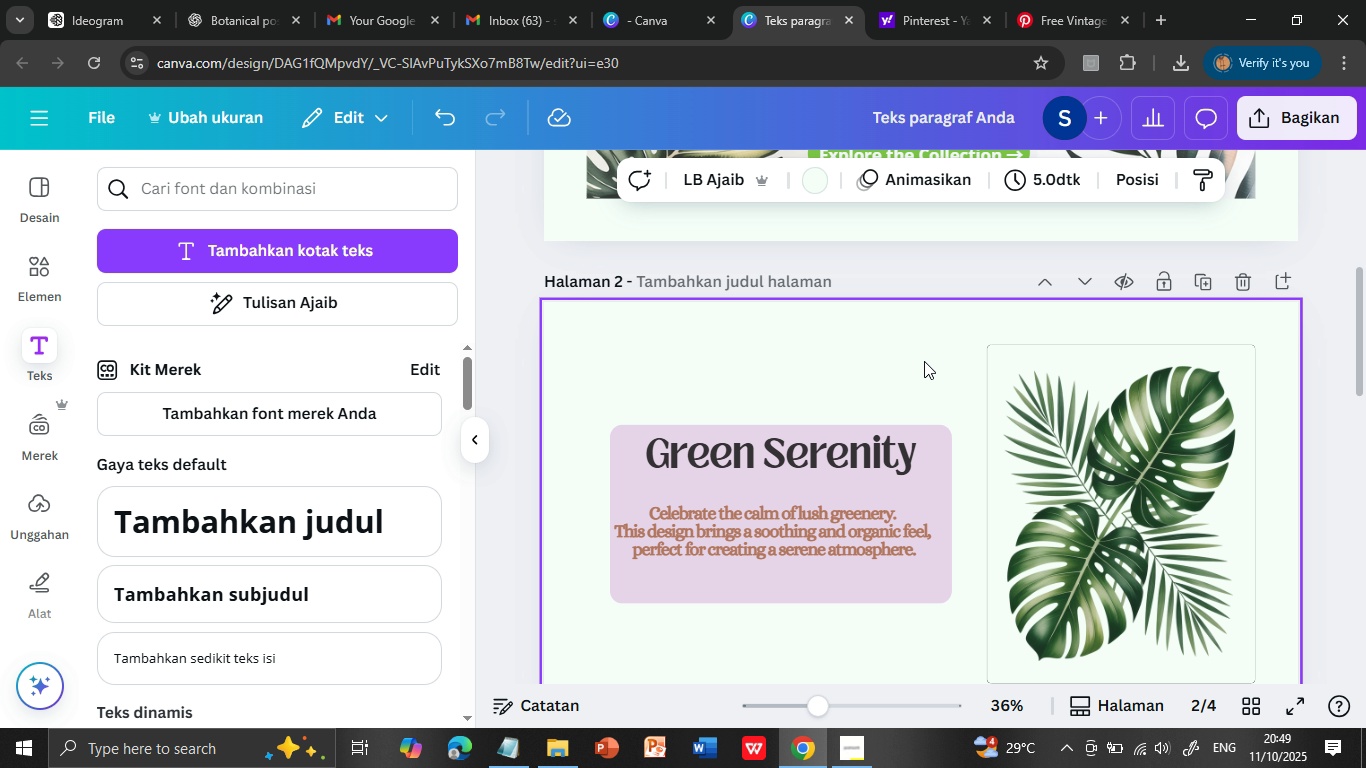 
left_click([913, 354])
 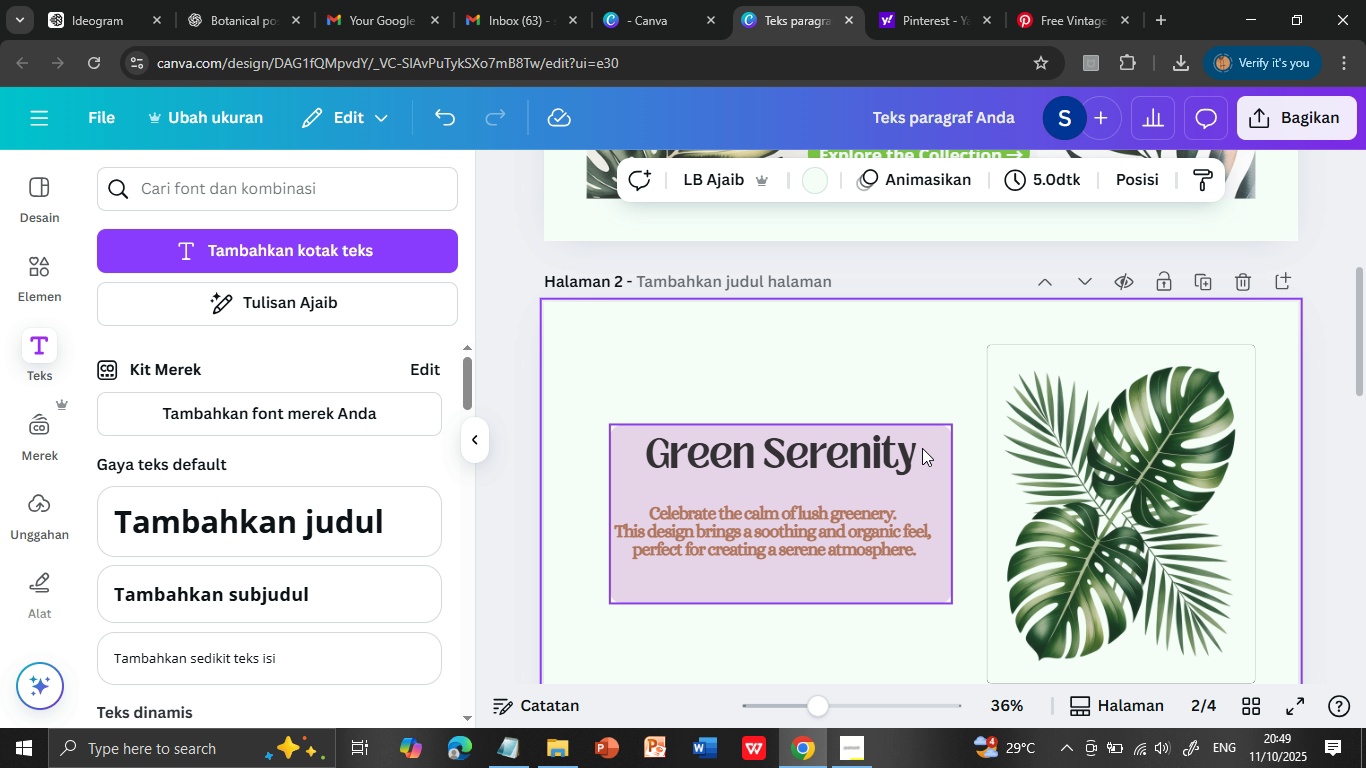 
scroll: coordinate [922, 448], scroll_direction: down, amount: 4.0
 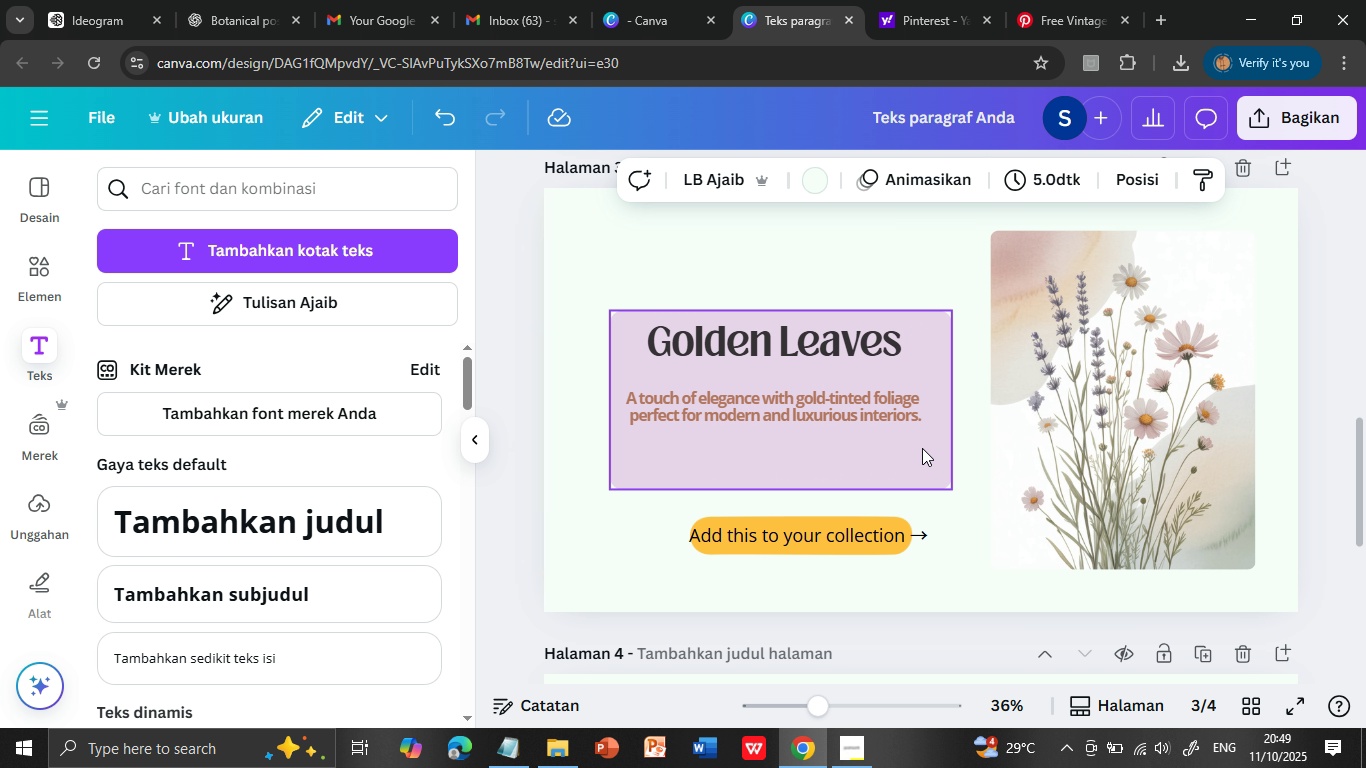 
scroll: coordinate [922, 447], scroll_direction: up, amount: 4.0
 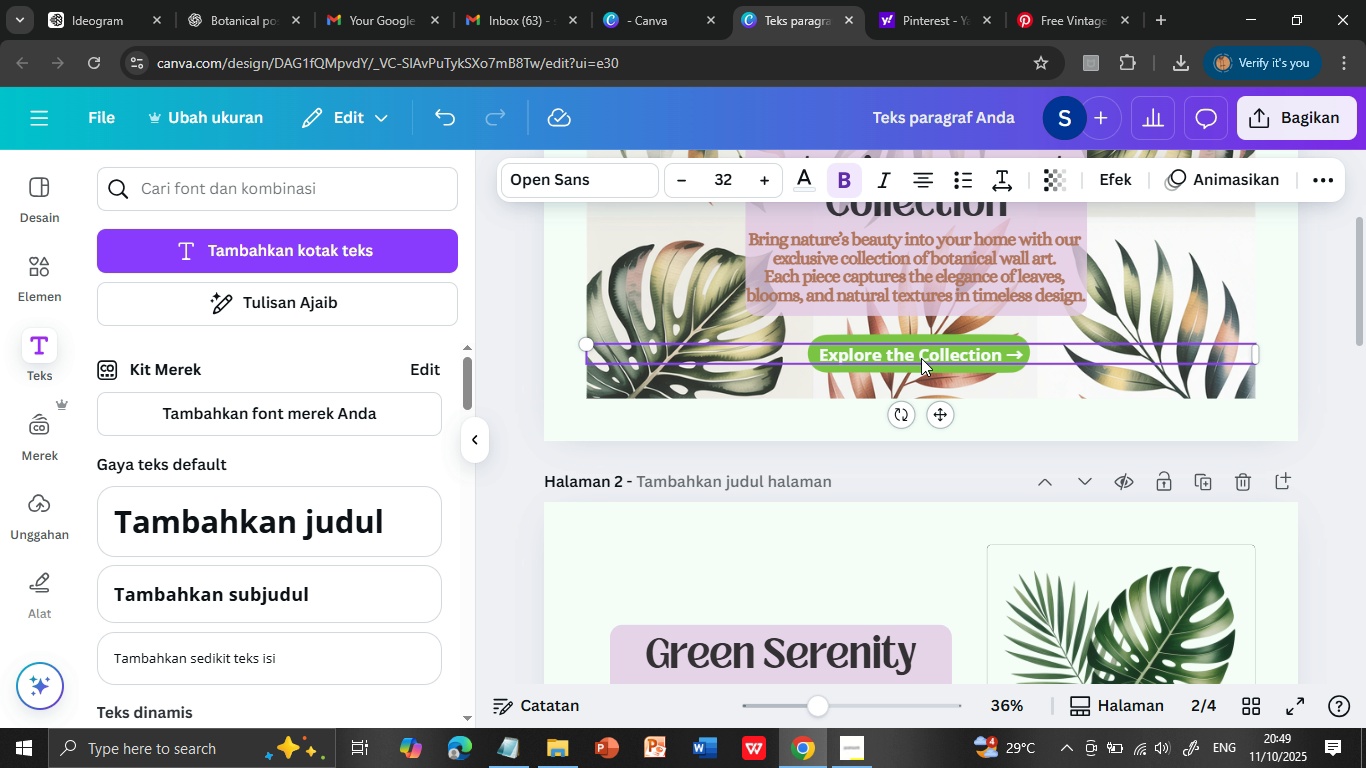 
left_click([921, 358])
 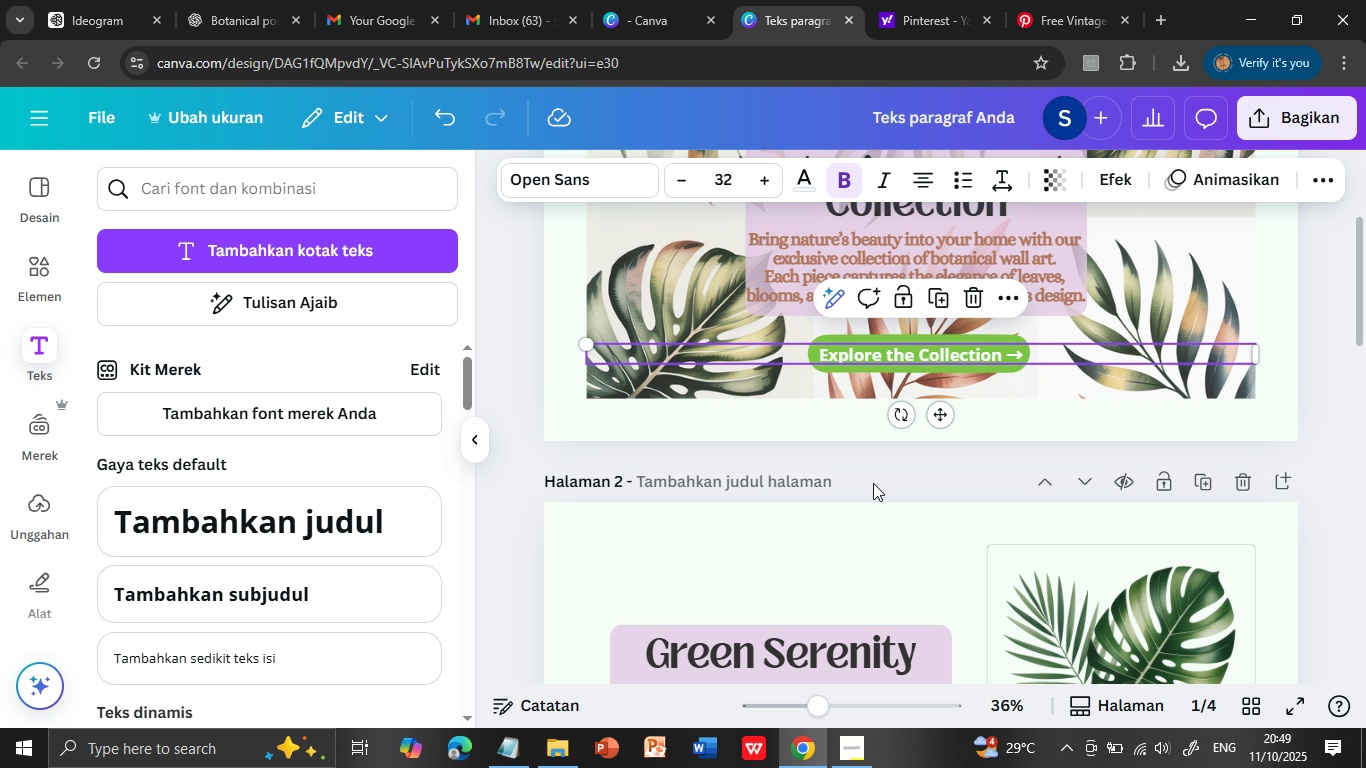 
scroll: coordinate [873, 483], scroll_direction: down, amount: 8.0
 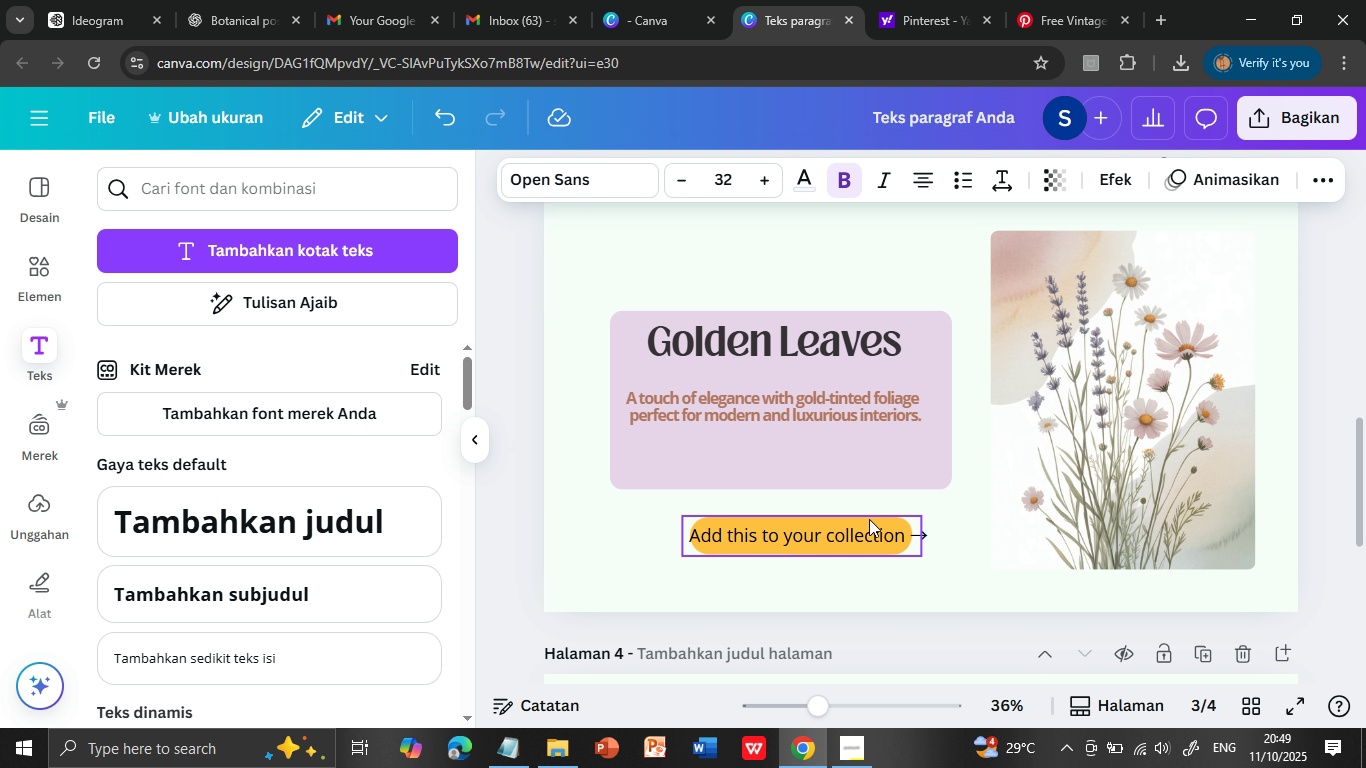 
left_click([869, 519])
 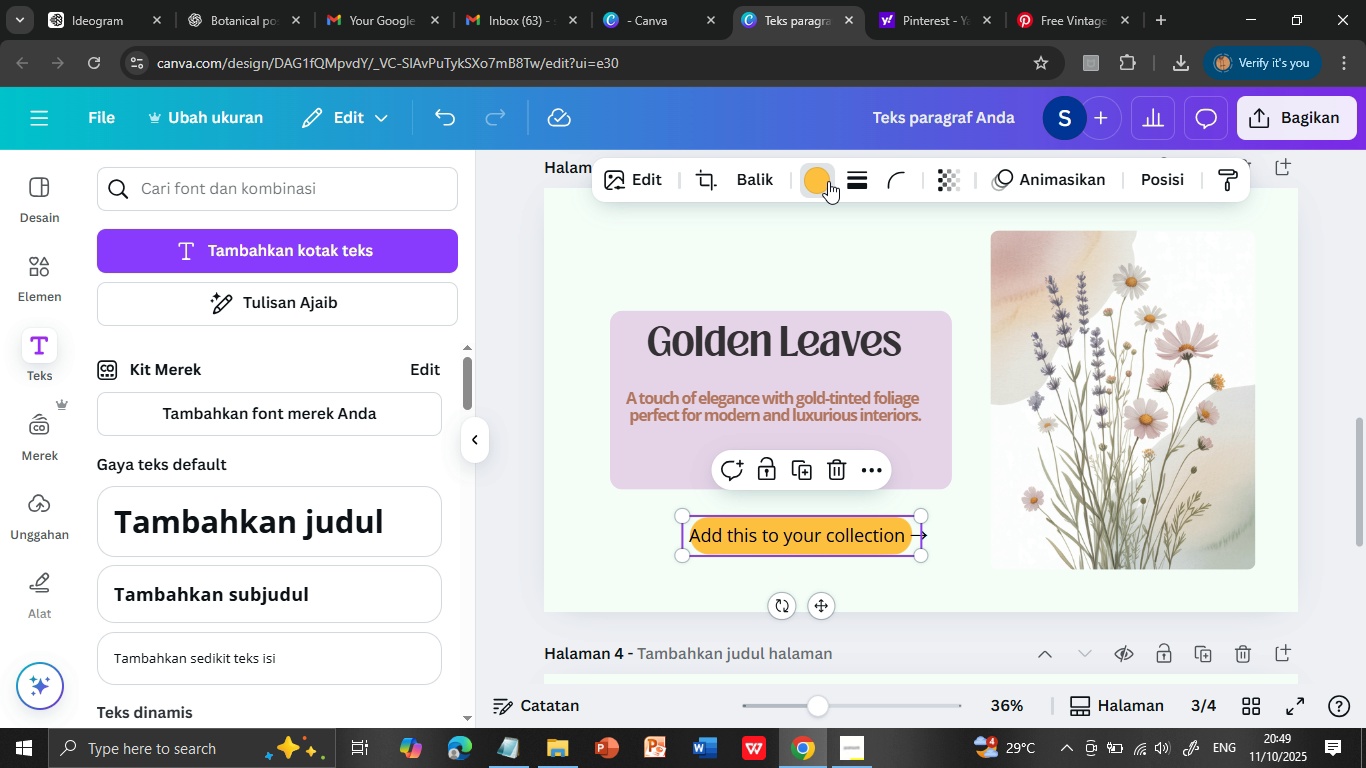 
left_click([822, 187])
 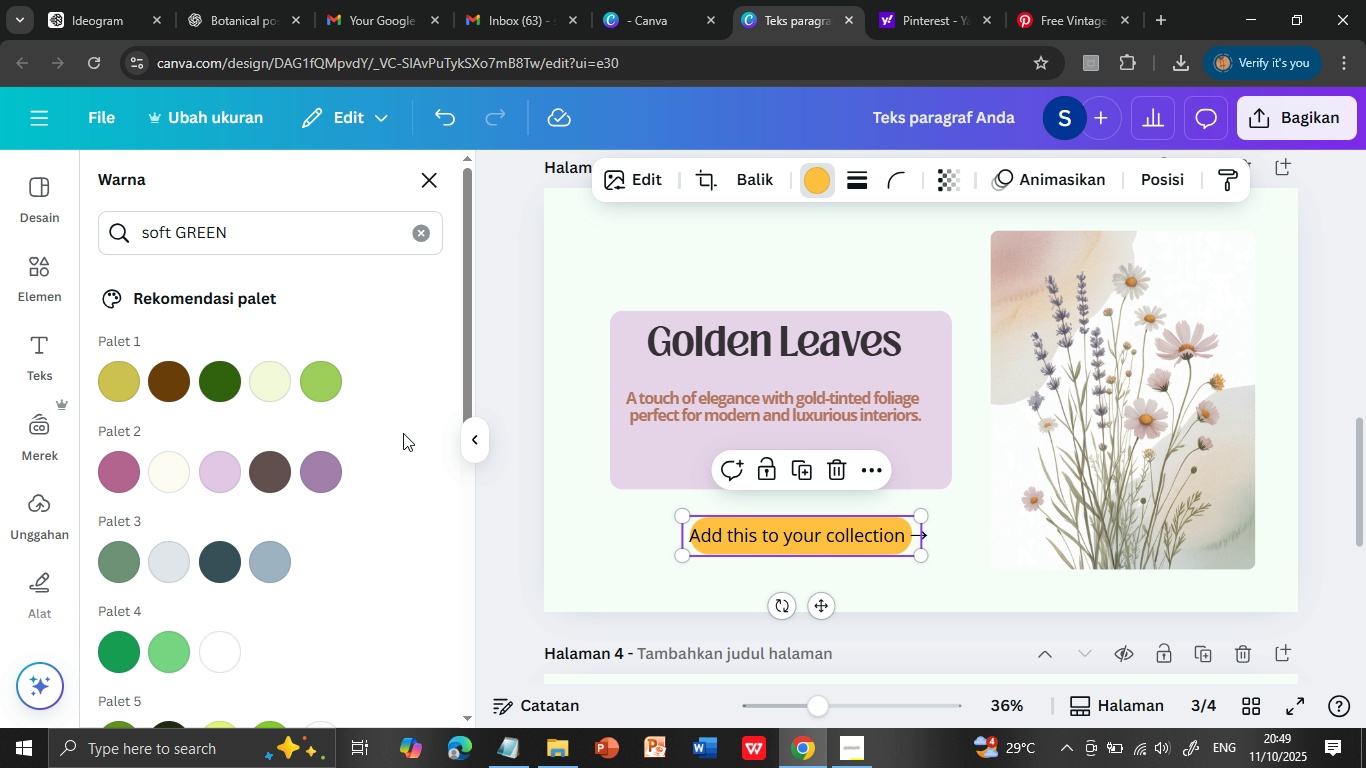 
left_click([320, 379])
 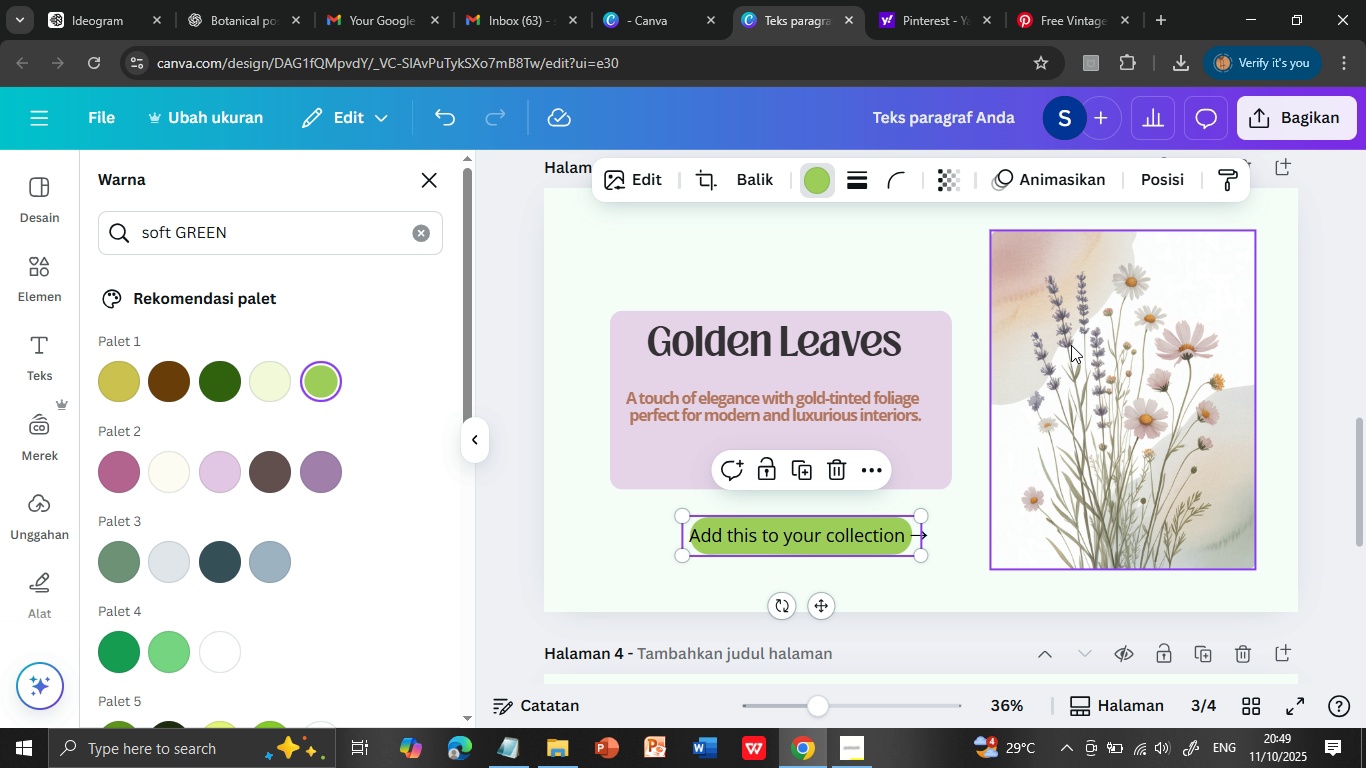 
scroll: coordinate [945, 329], scroll_direction: up, amount: 7.0
 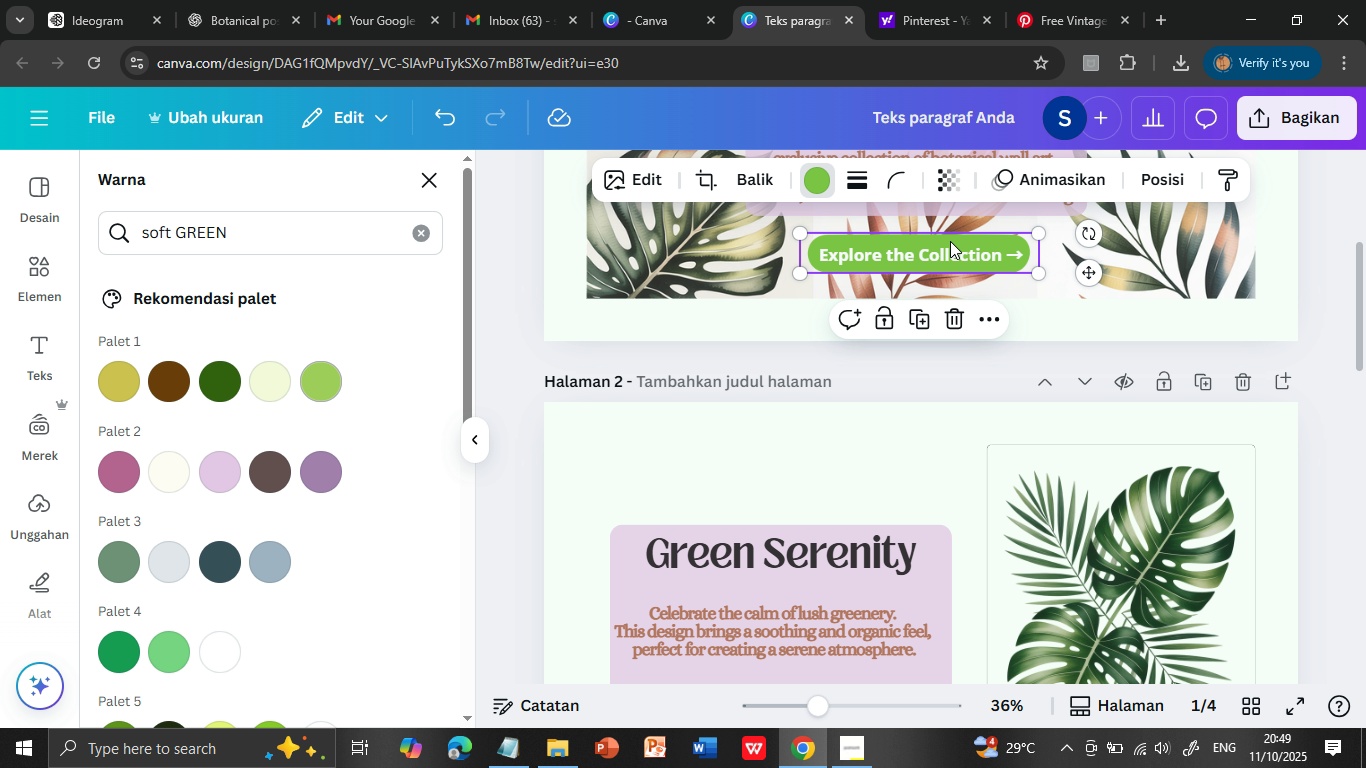 
left_click([950, 241])
 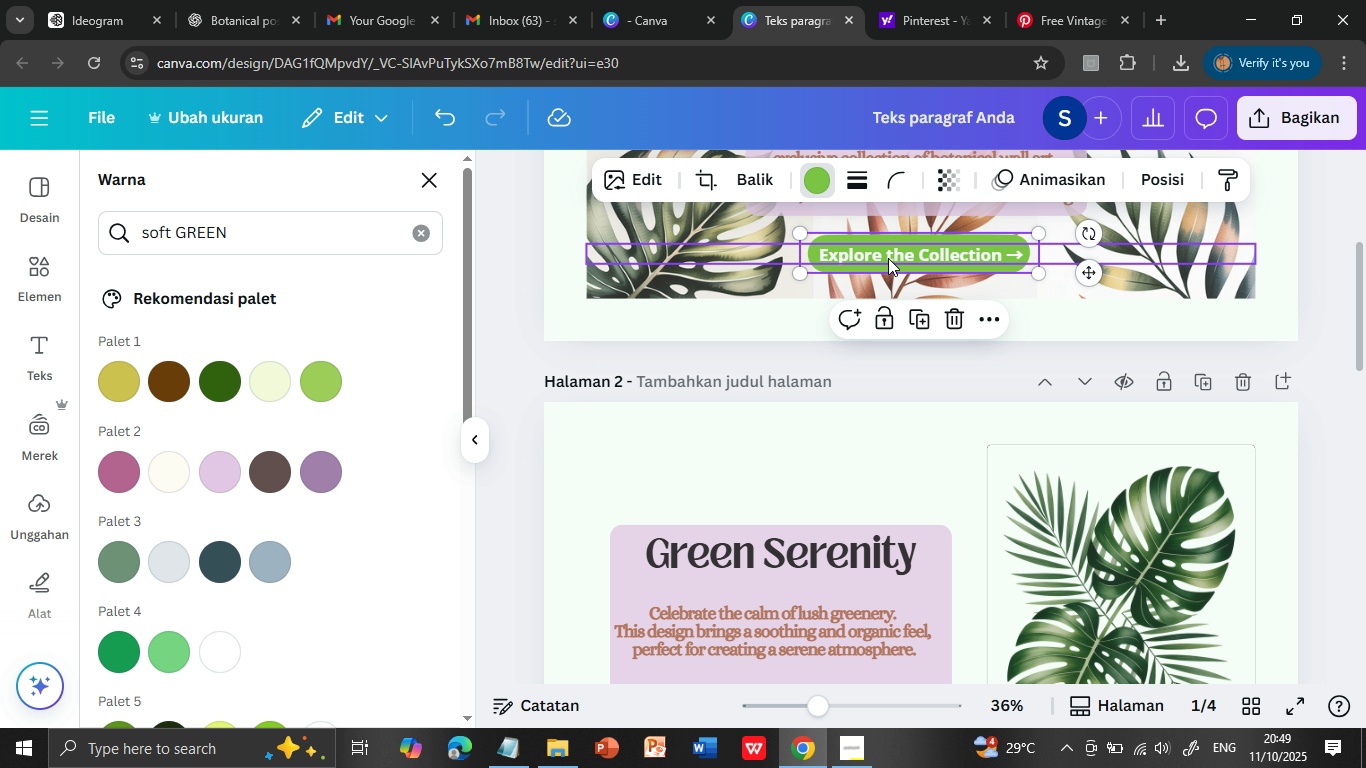 
left_click([811, 183])
 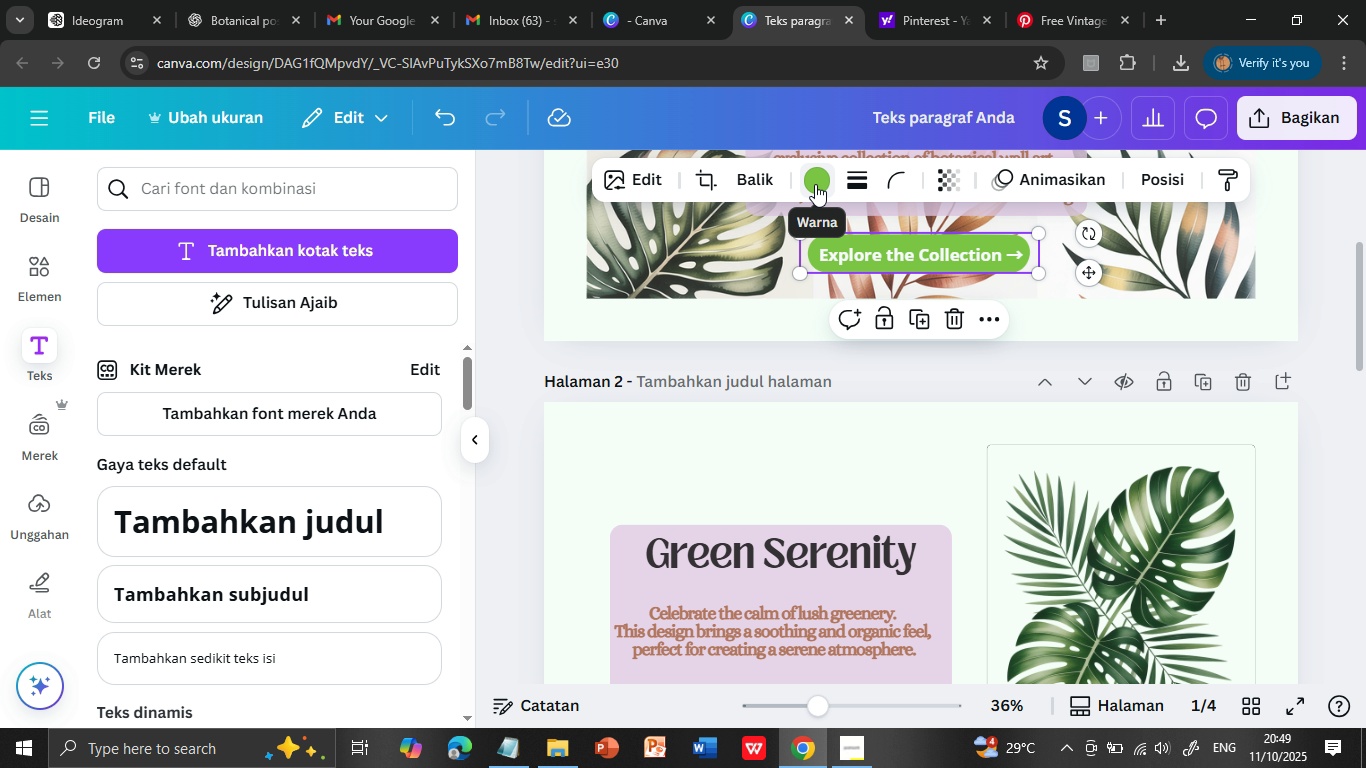 
wait(5.14)
 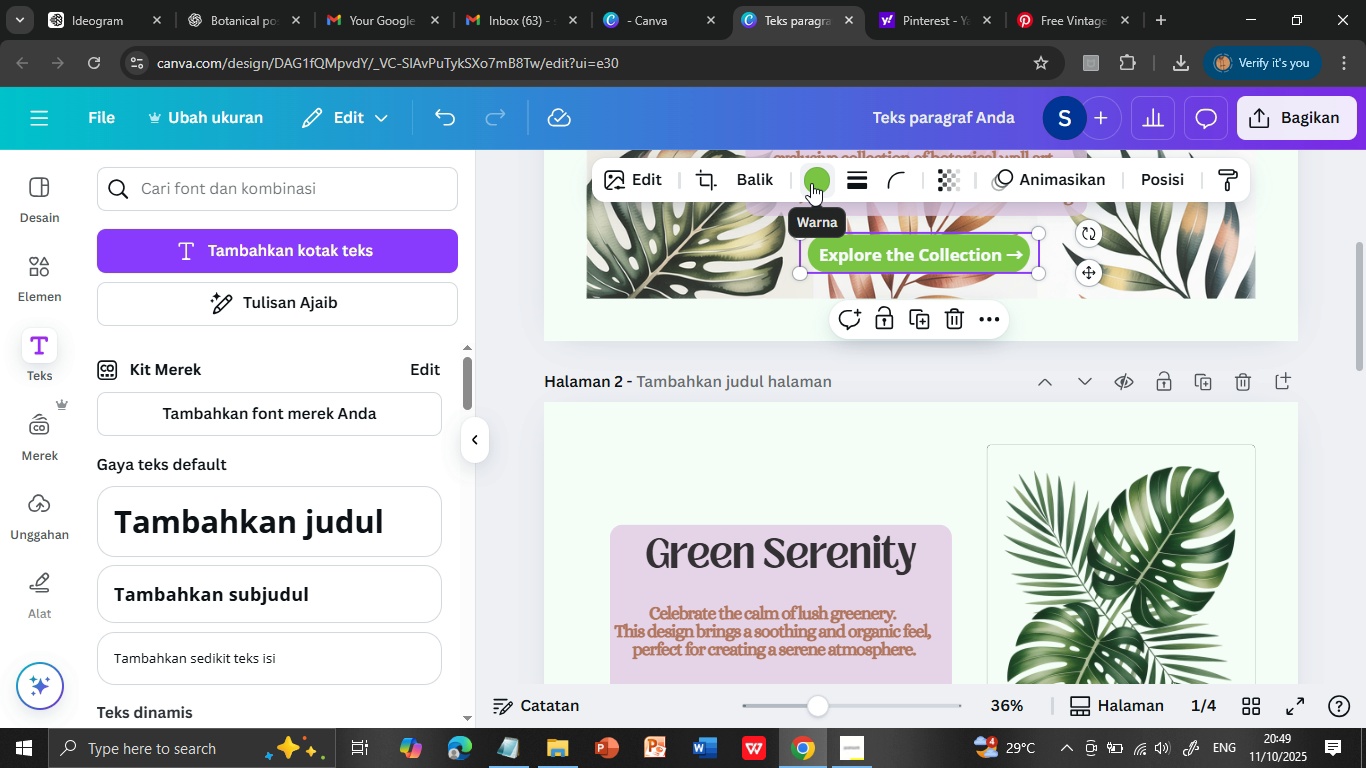 
left_click([818, 177])
 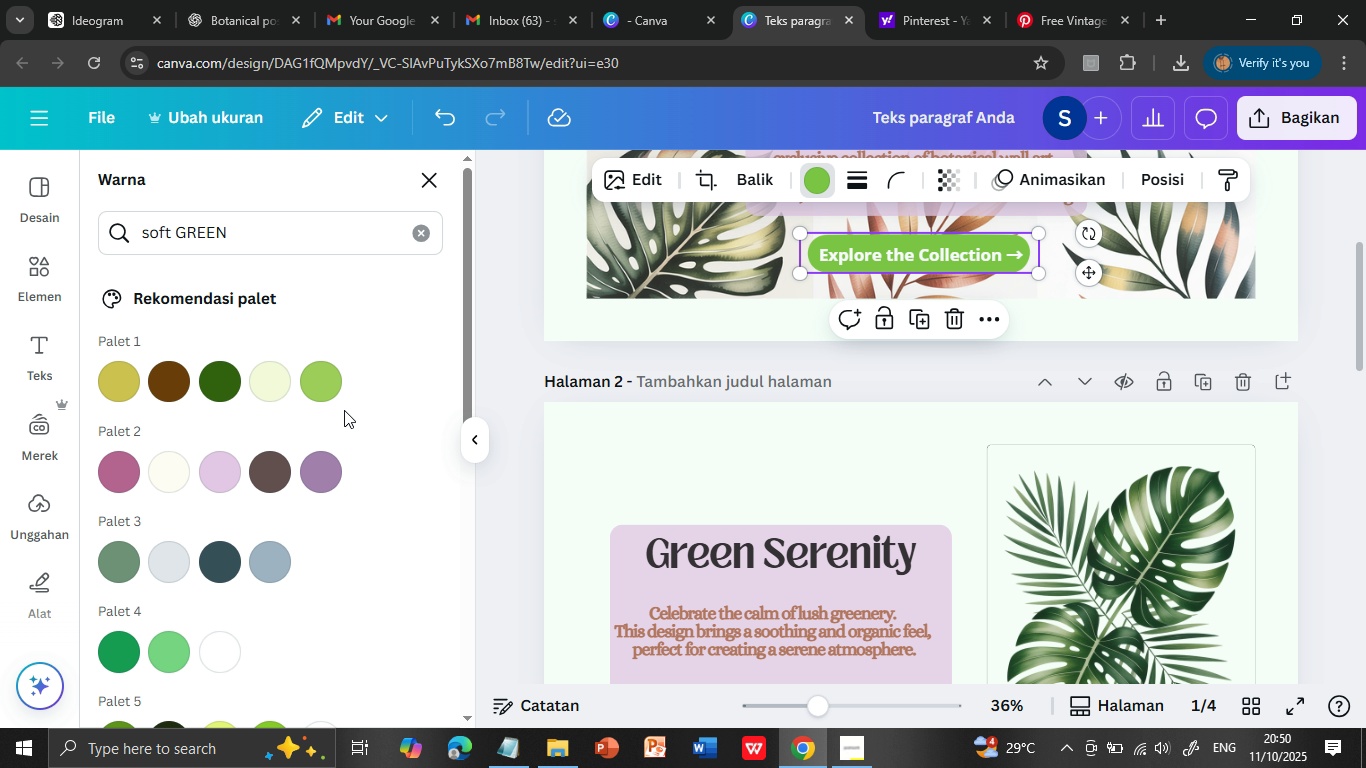 
wait(5.53)
 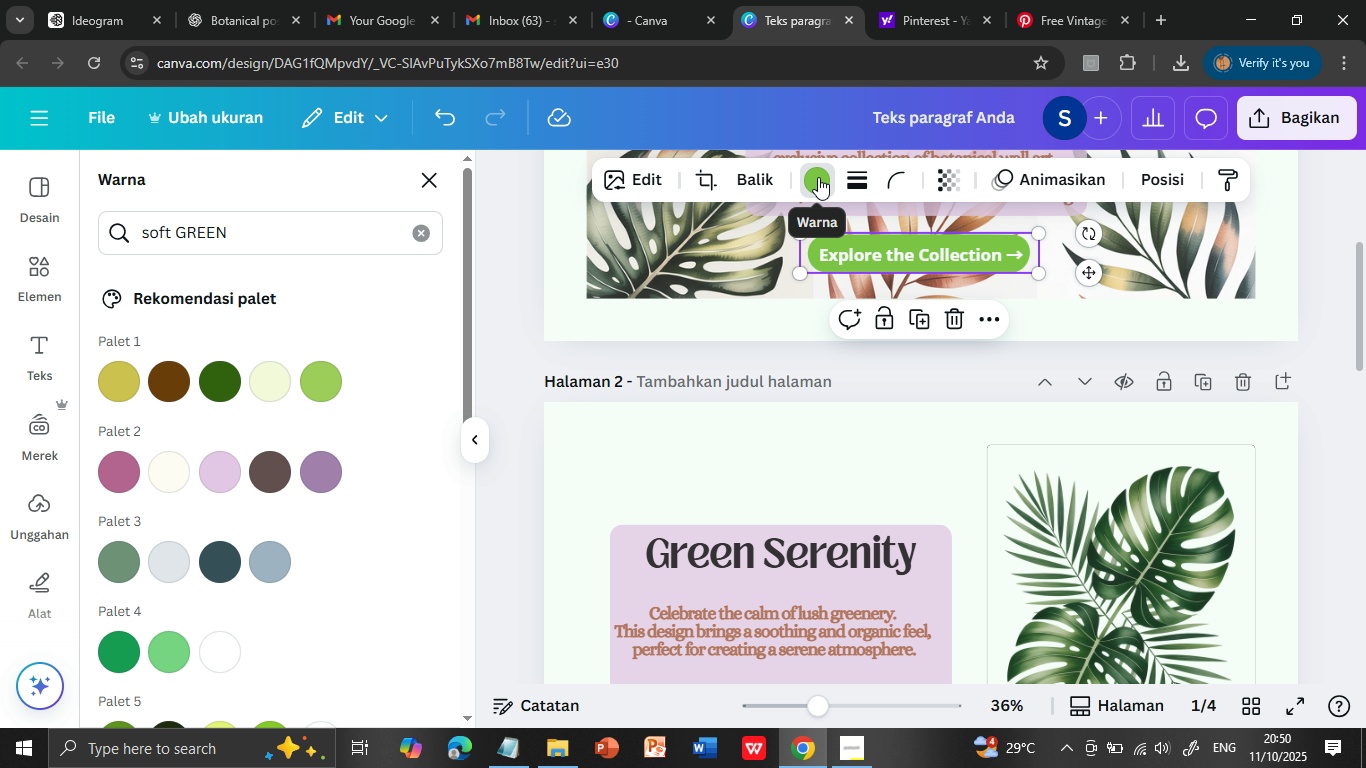 
left_click([326, 382])
 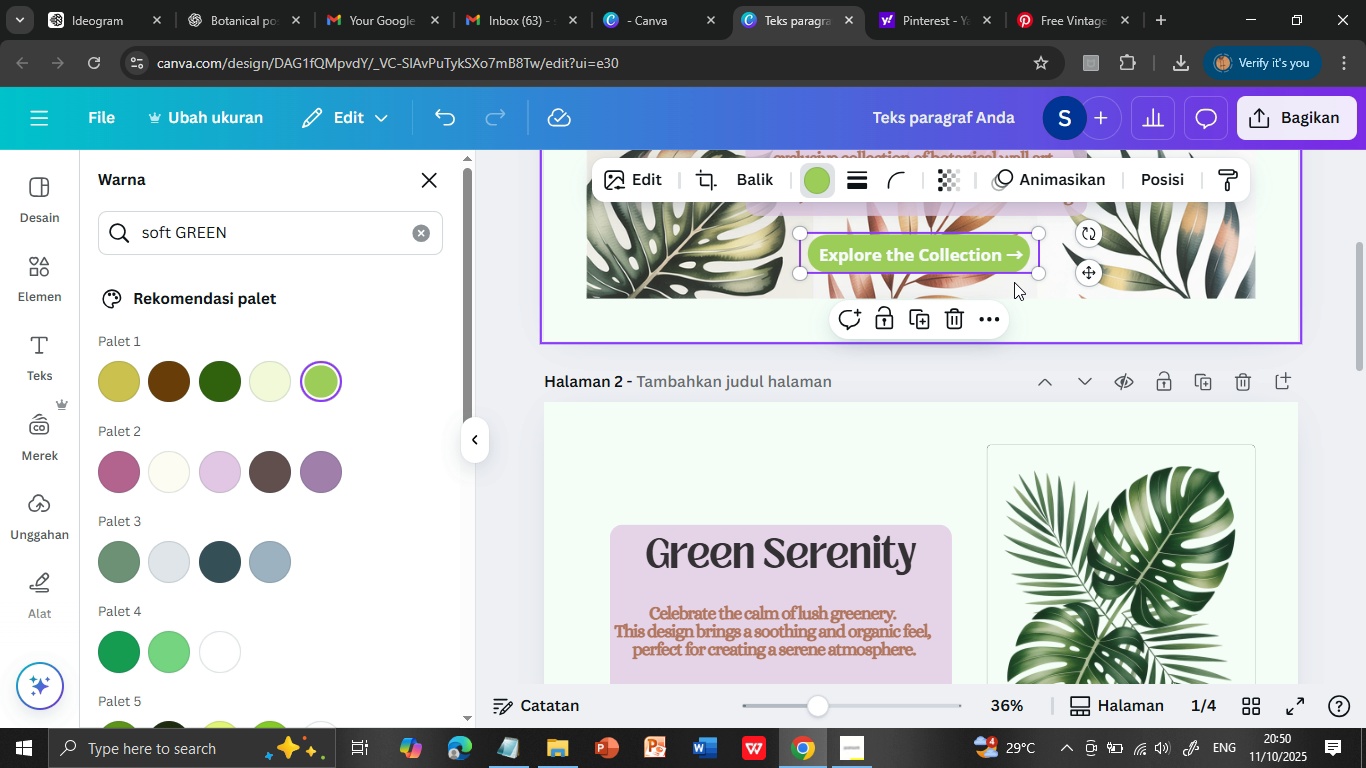 
left_click([1029, 316])
 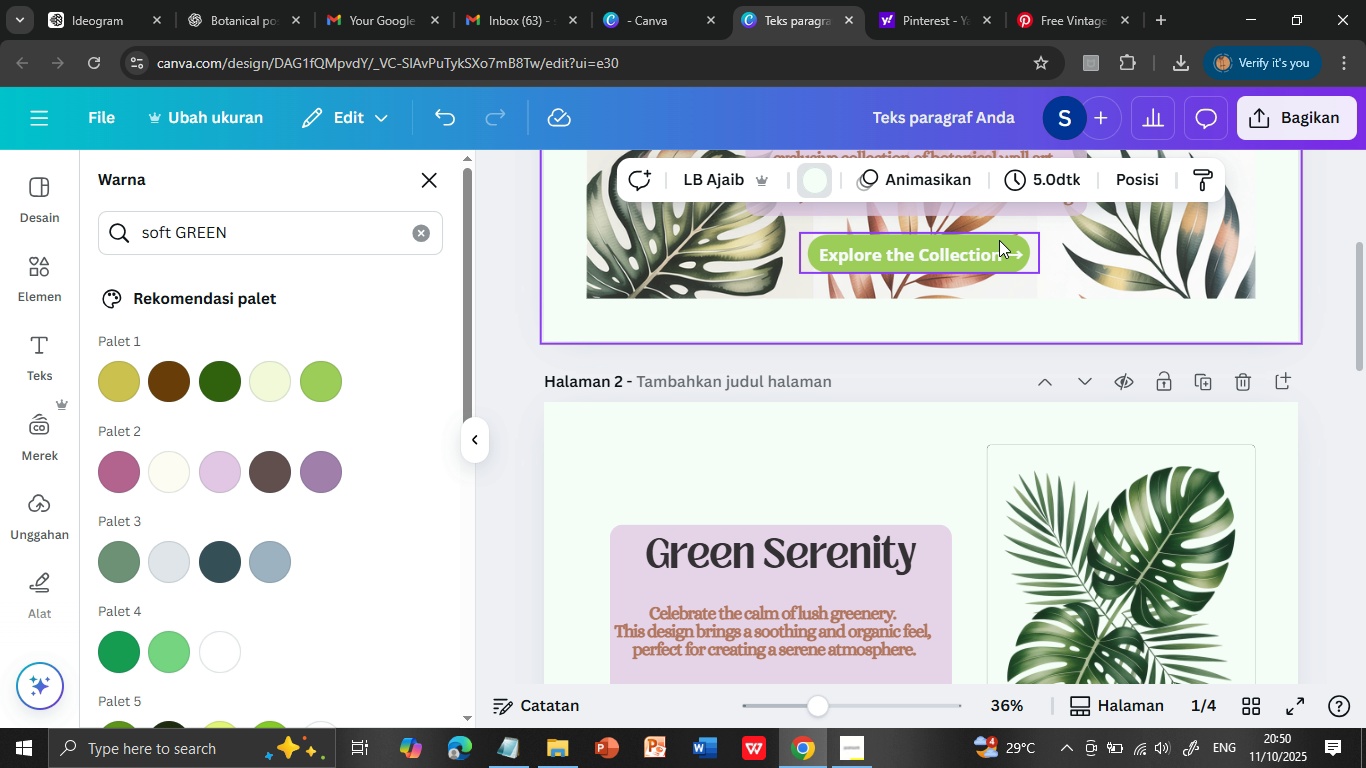 
left_click([999, 240])
 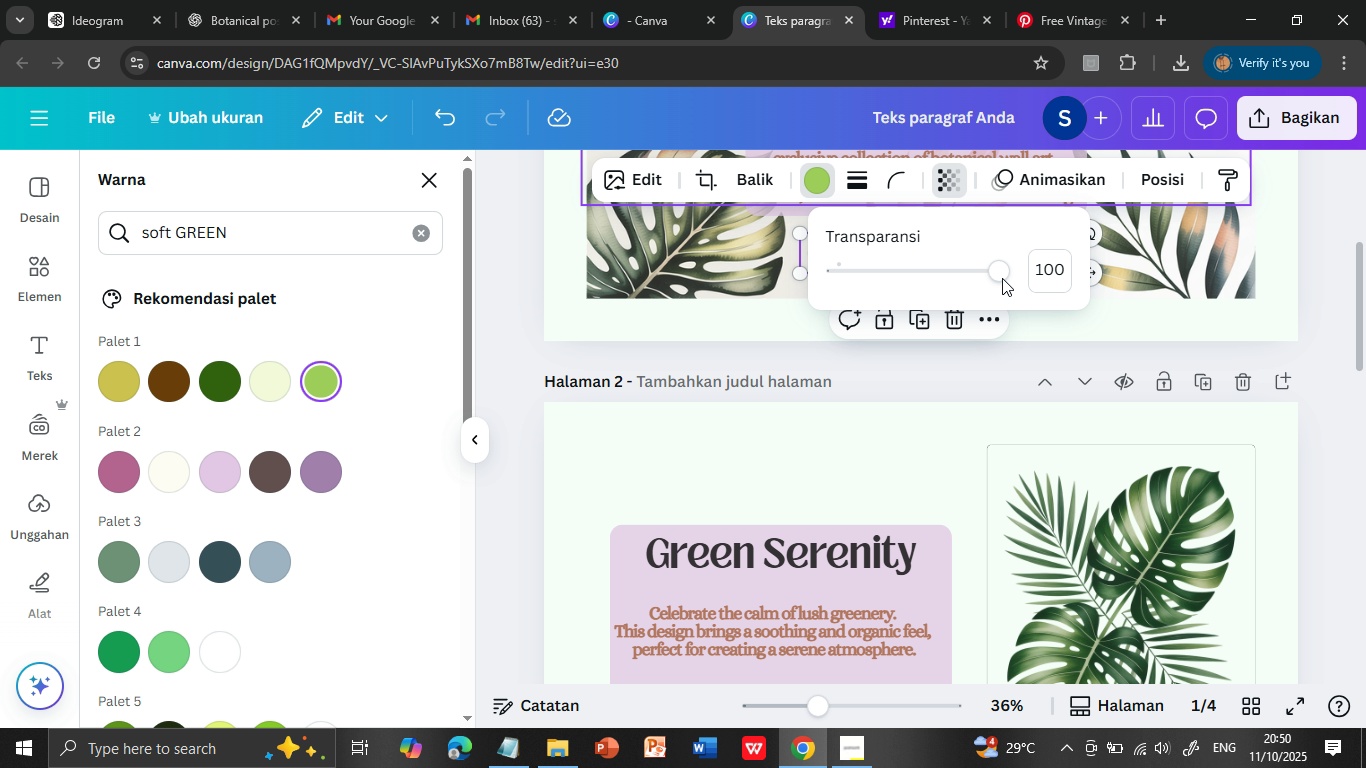 
left_click([947, 176])
 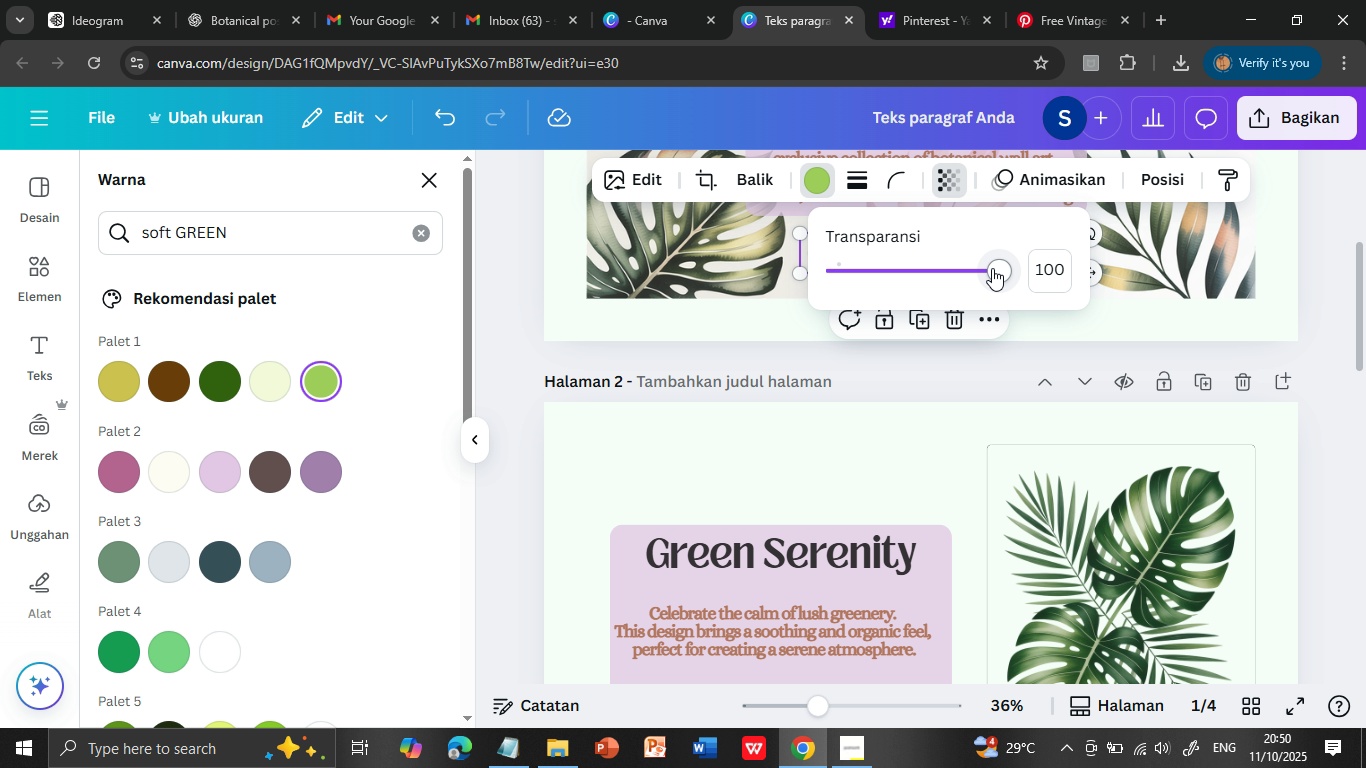 
left_click_drag(start_coordinate=[992, 268], to_coordinate=[978, 267])
 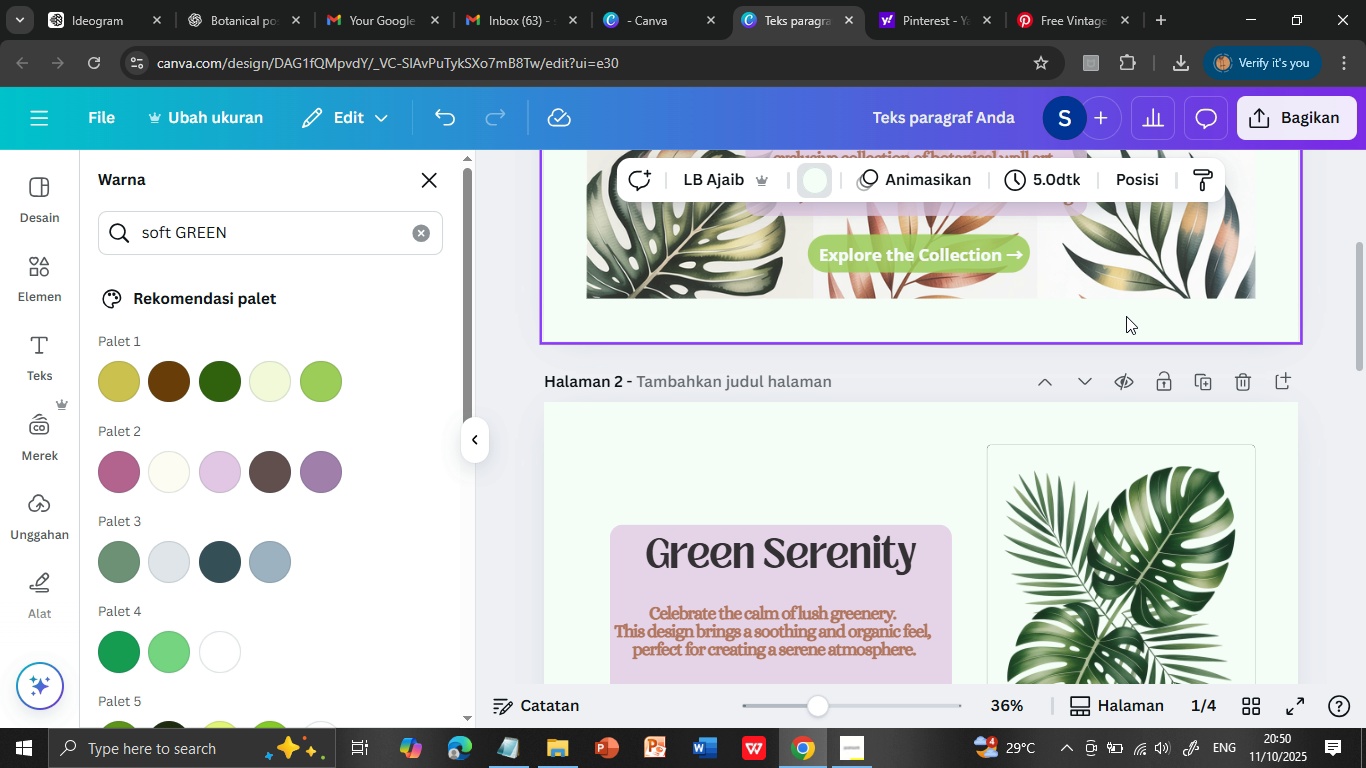 
left_click([1133, 320])
 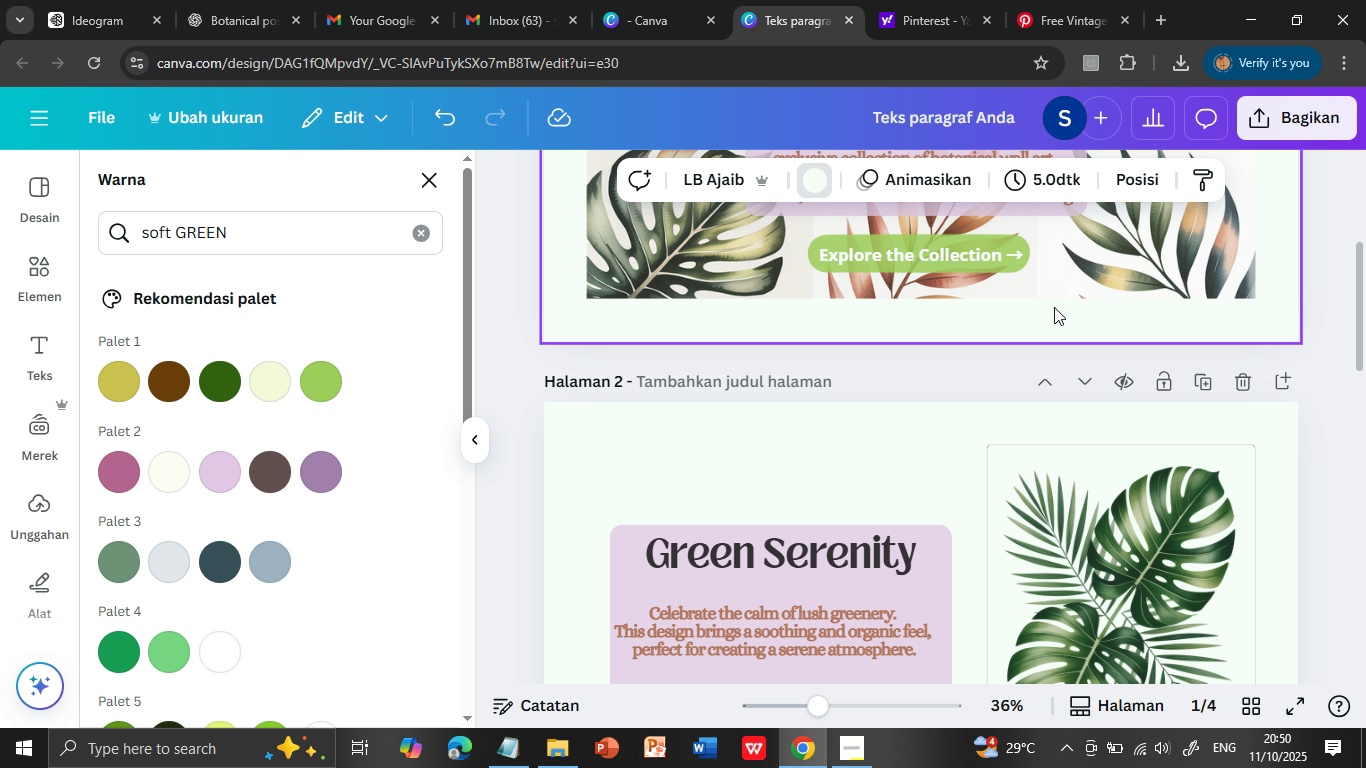 
left_click([1059, 305])
 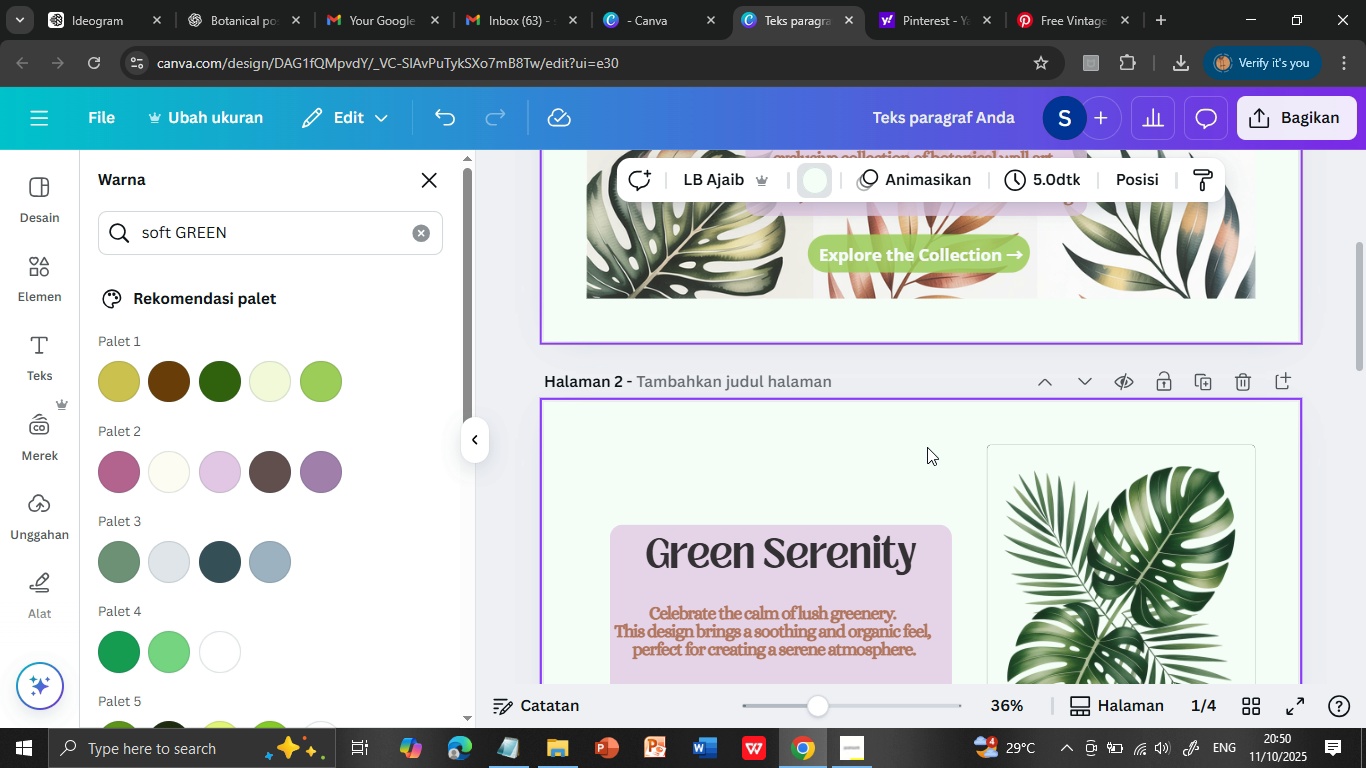 
scroll: coordinate [928, 441], scroll_direction: down, amount: 9.0
 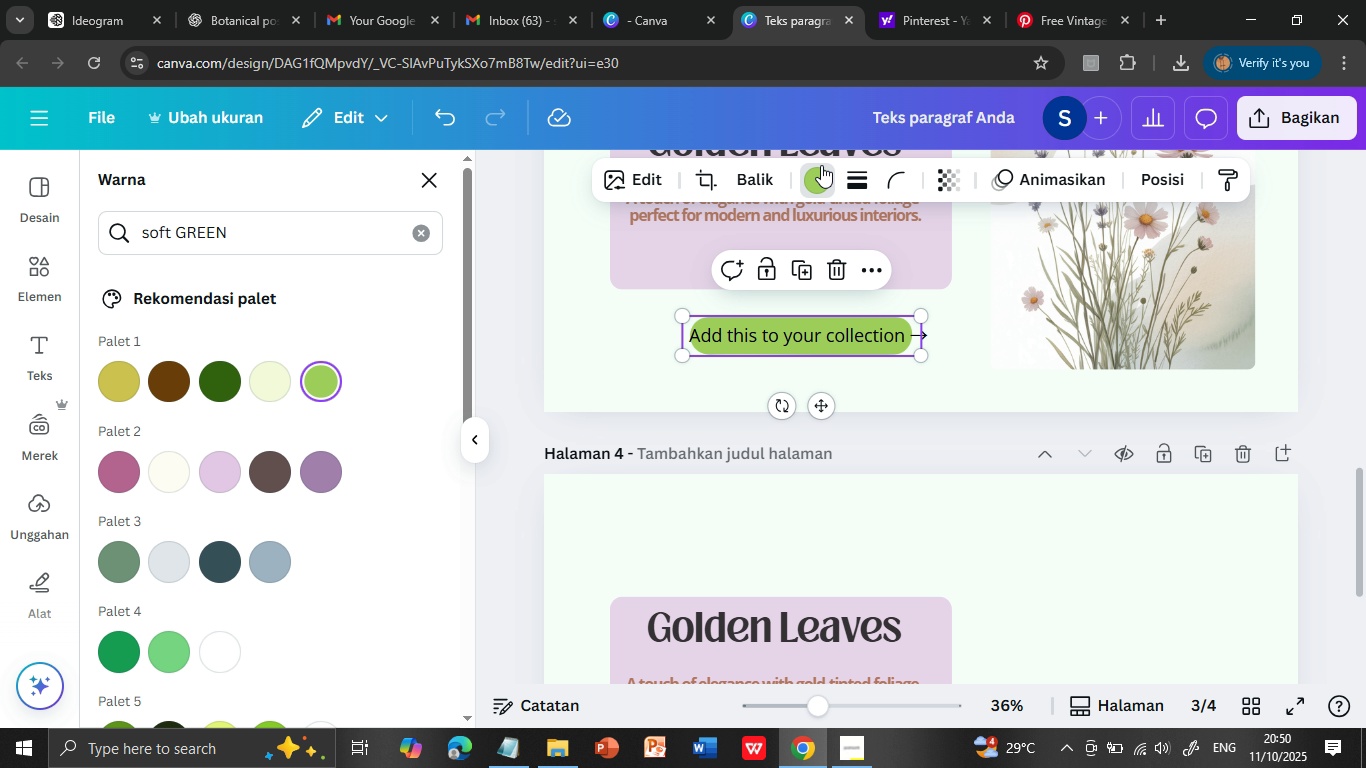 
left_click([861, 320])
 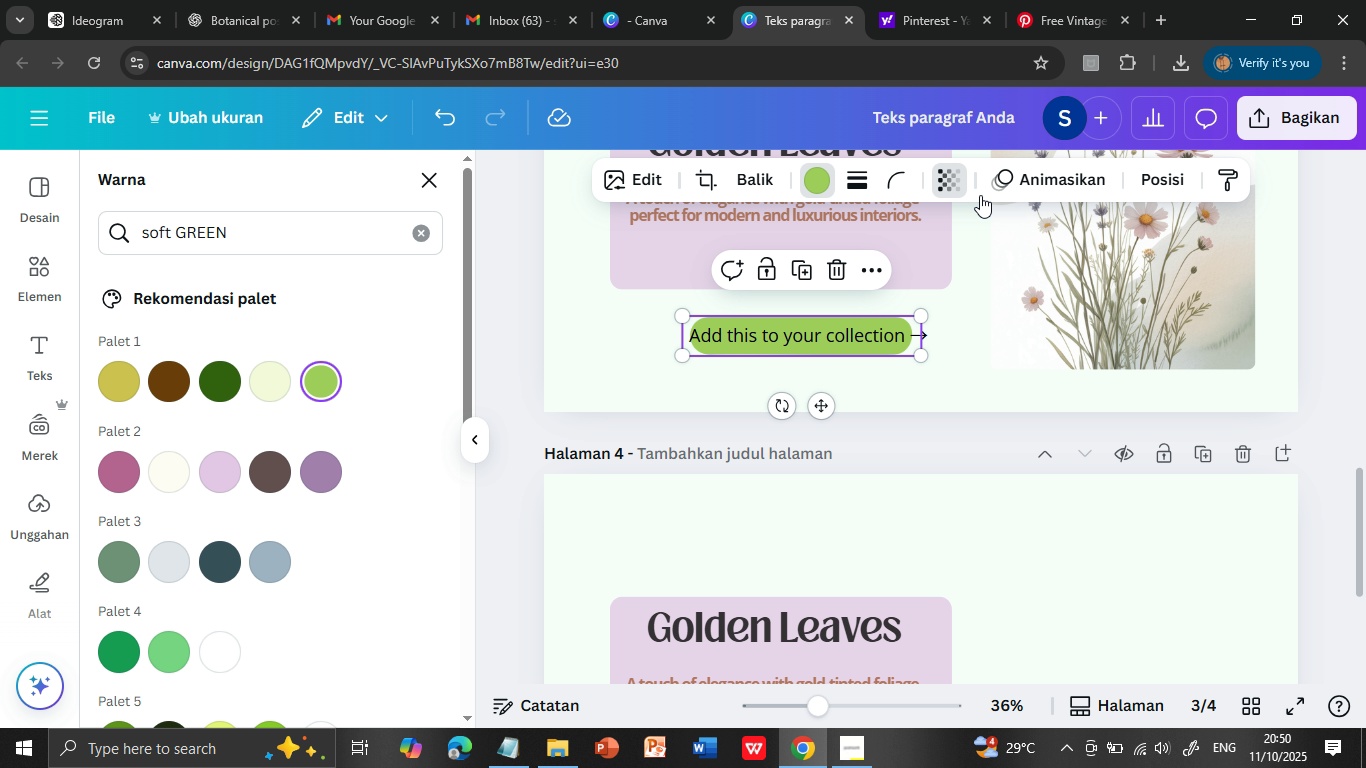 
left_click_drag(start_coordinate=[994, 271], to_coordinate=[978, 265])
 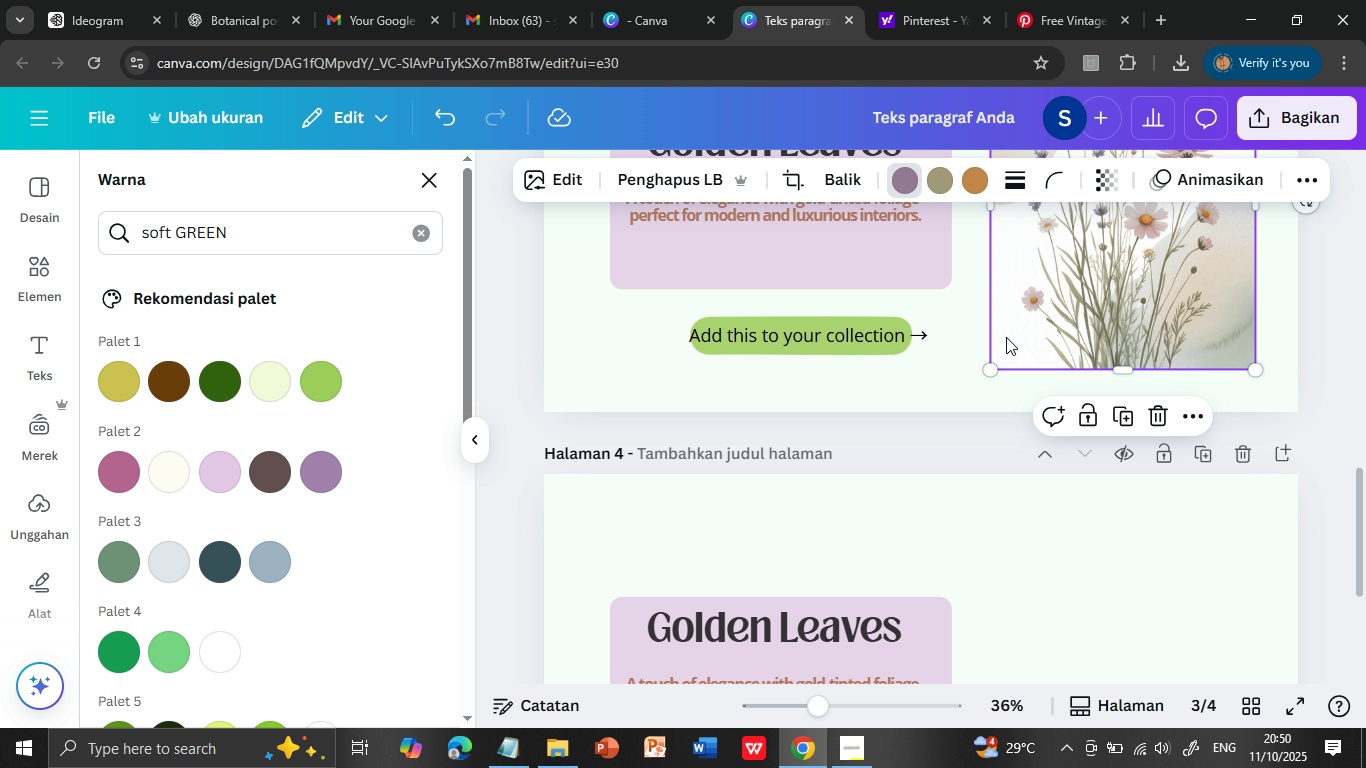 
left_click([1008, 346])
 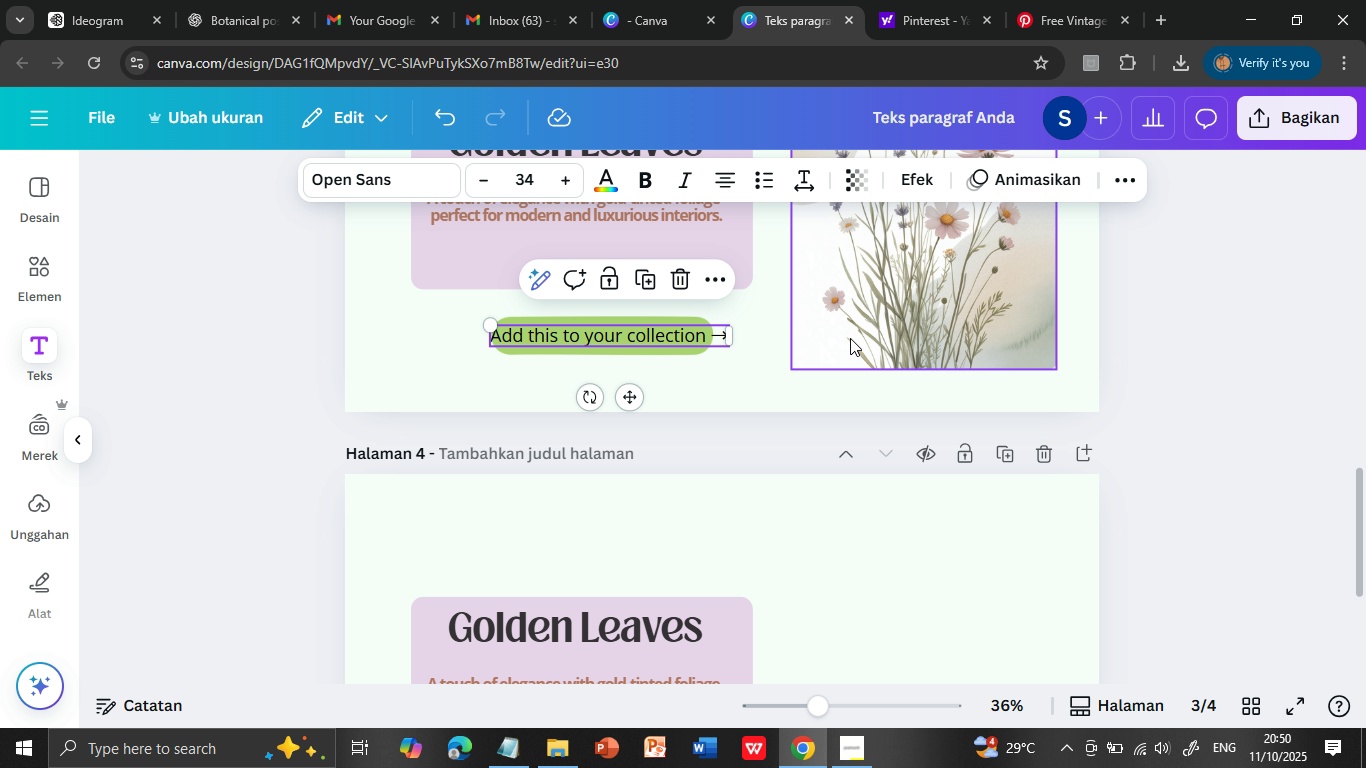 
left_click([850, 338])
 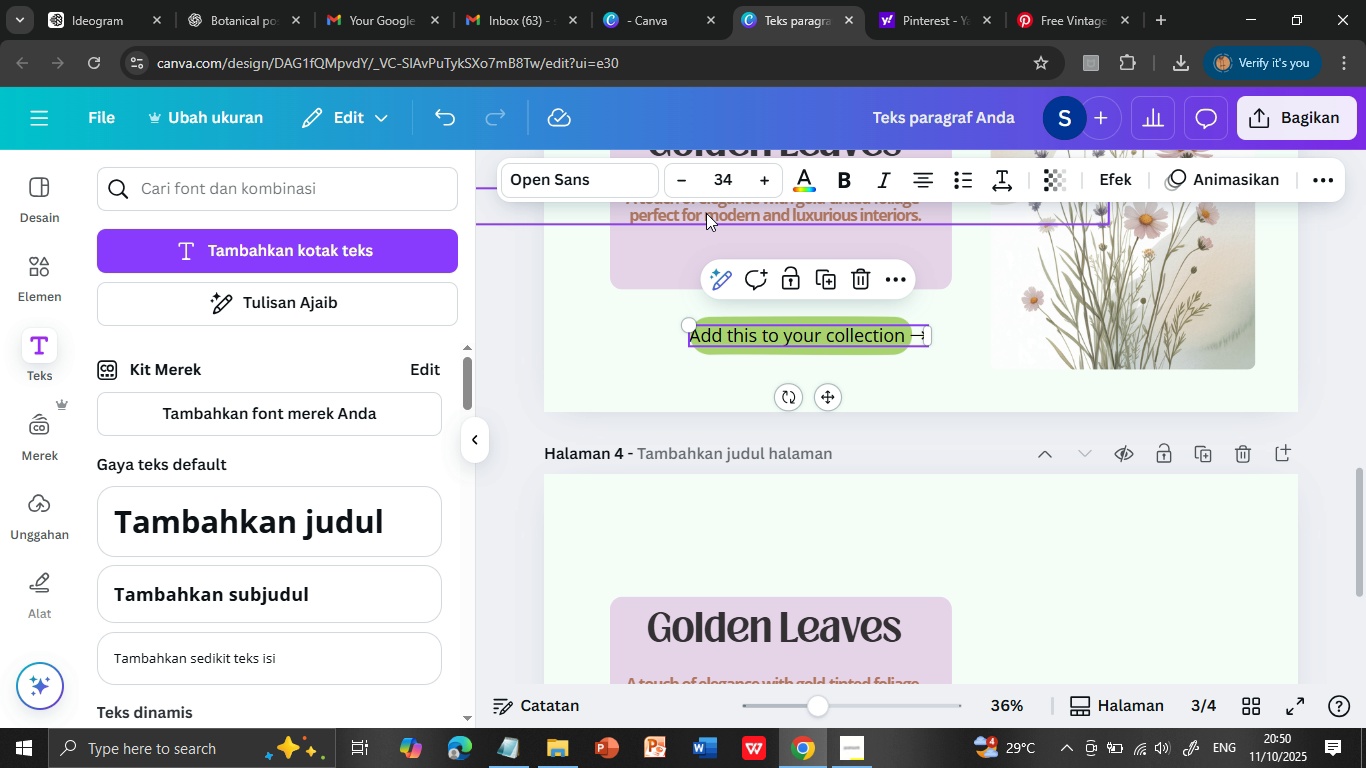 
scroll: coordinate [964, 349], scroll_direction: up, amount: 6.0
 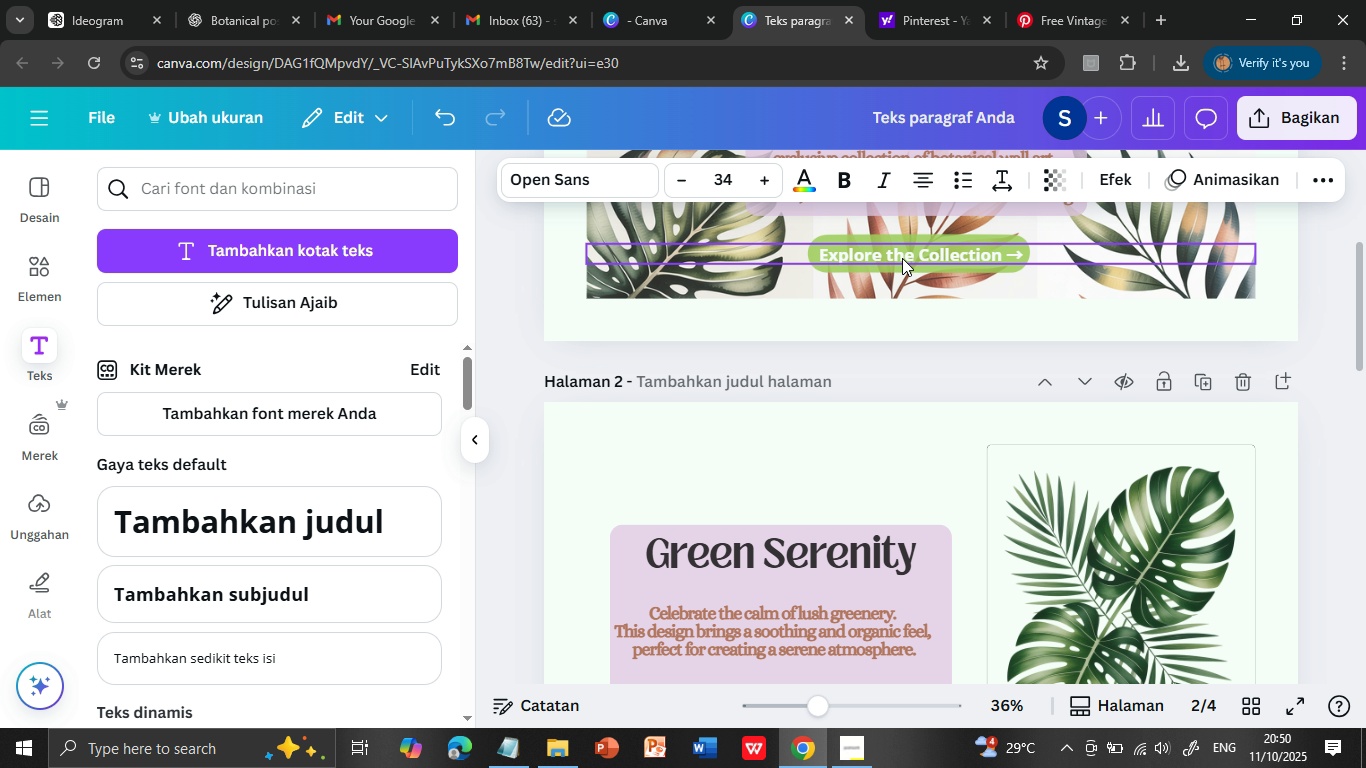 
left_click([902, 258])
 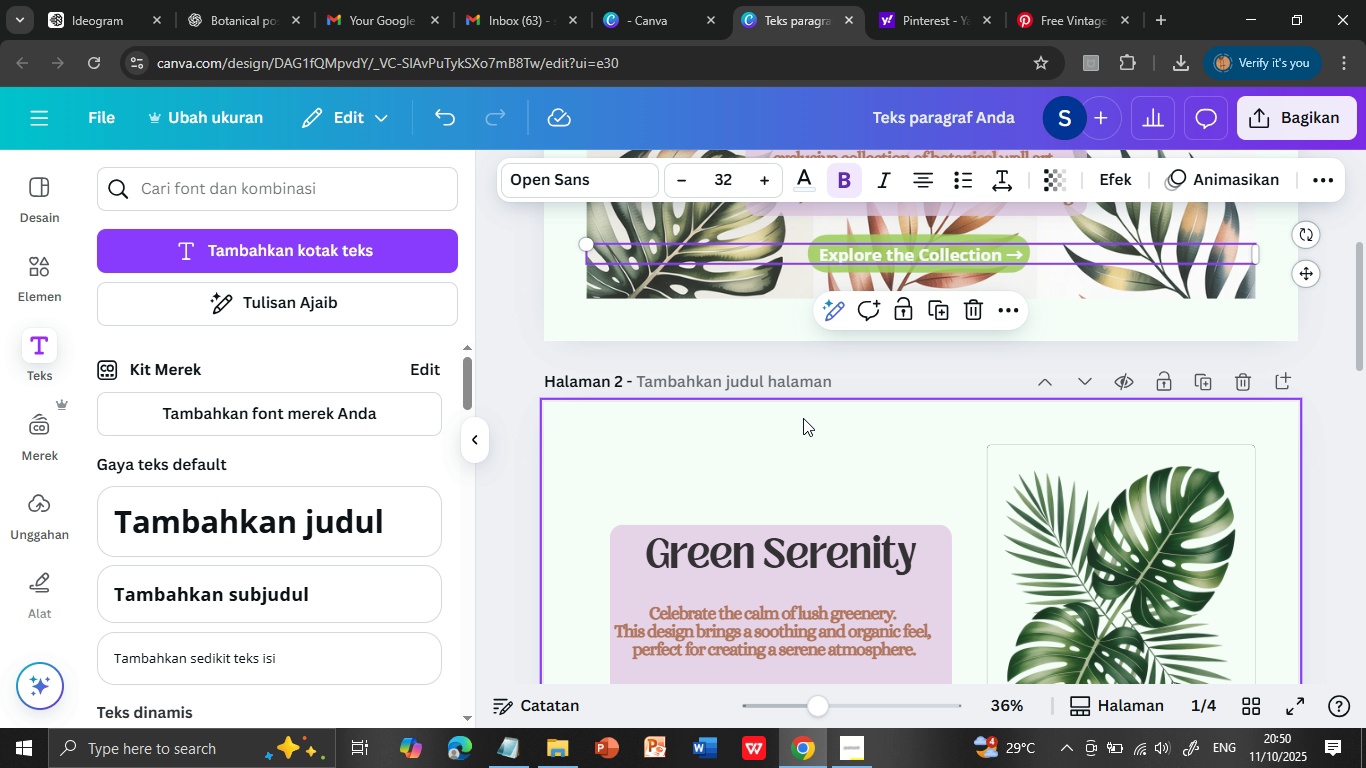 
scroll: coordinate [814, 454], scroll_direction: down, amount: 9.0
 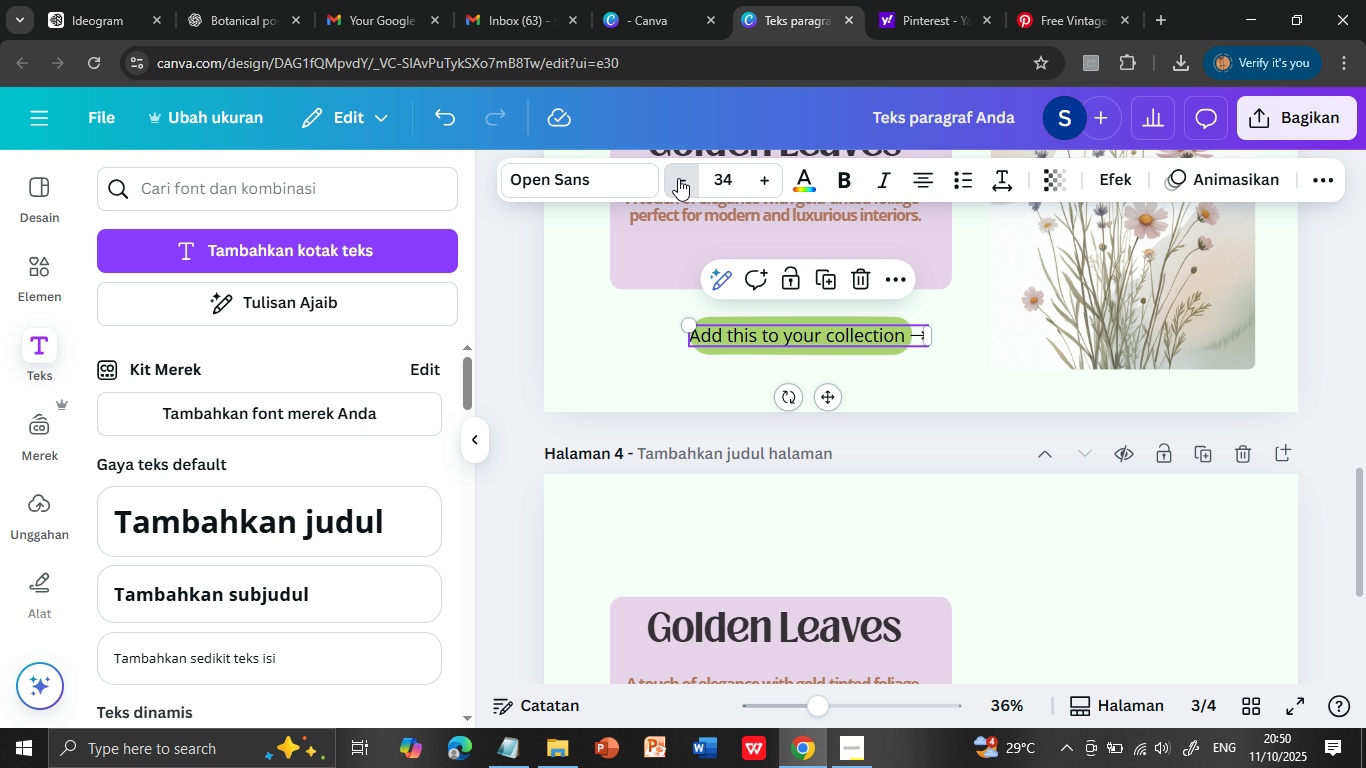 
left_click([789, 339])
 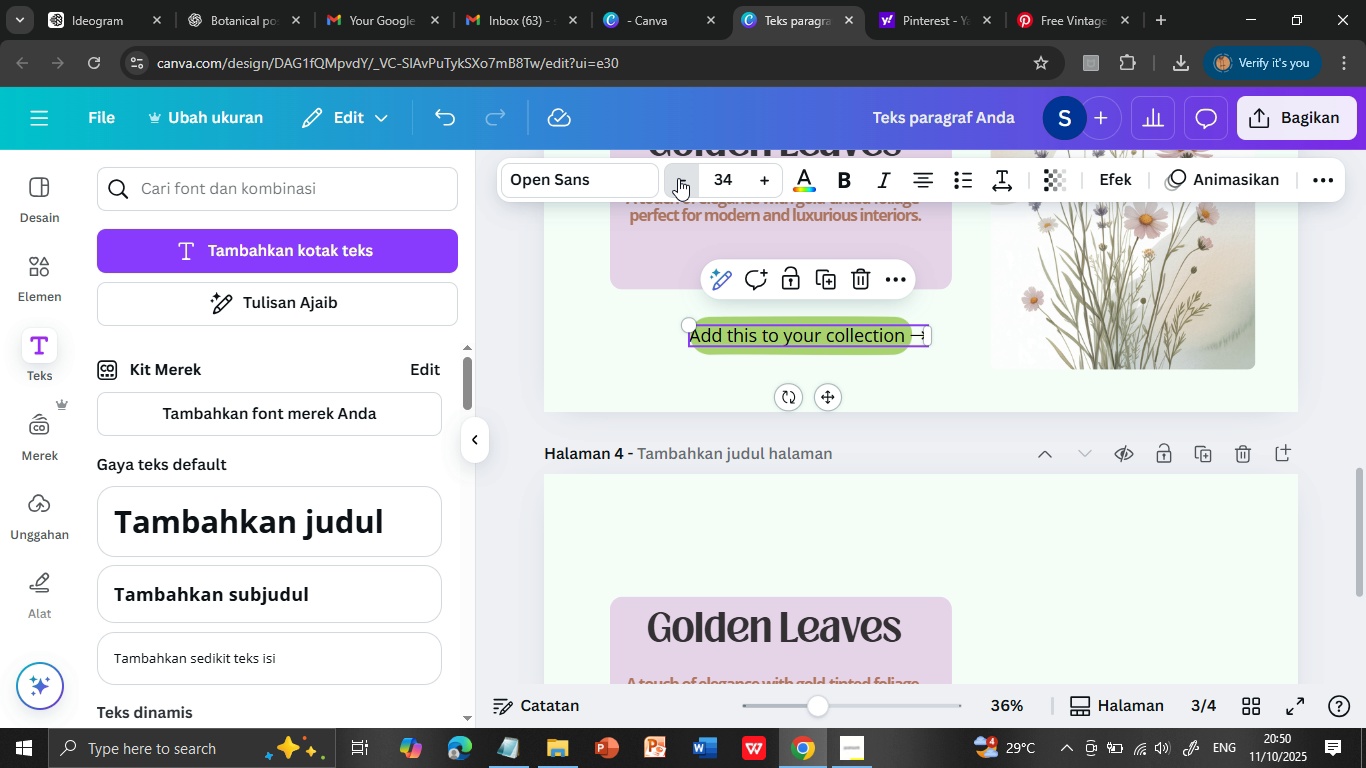 
left_click([678, 178])
 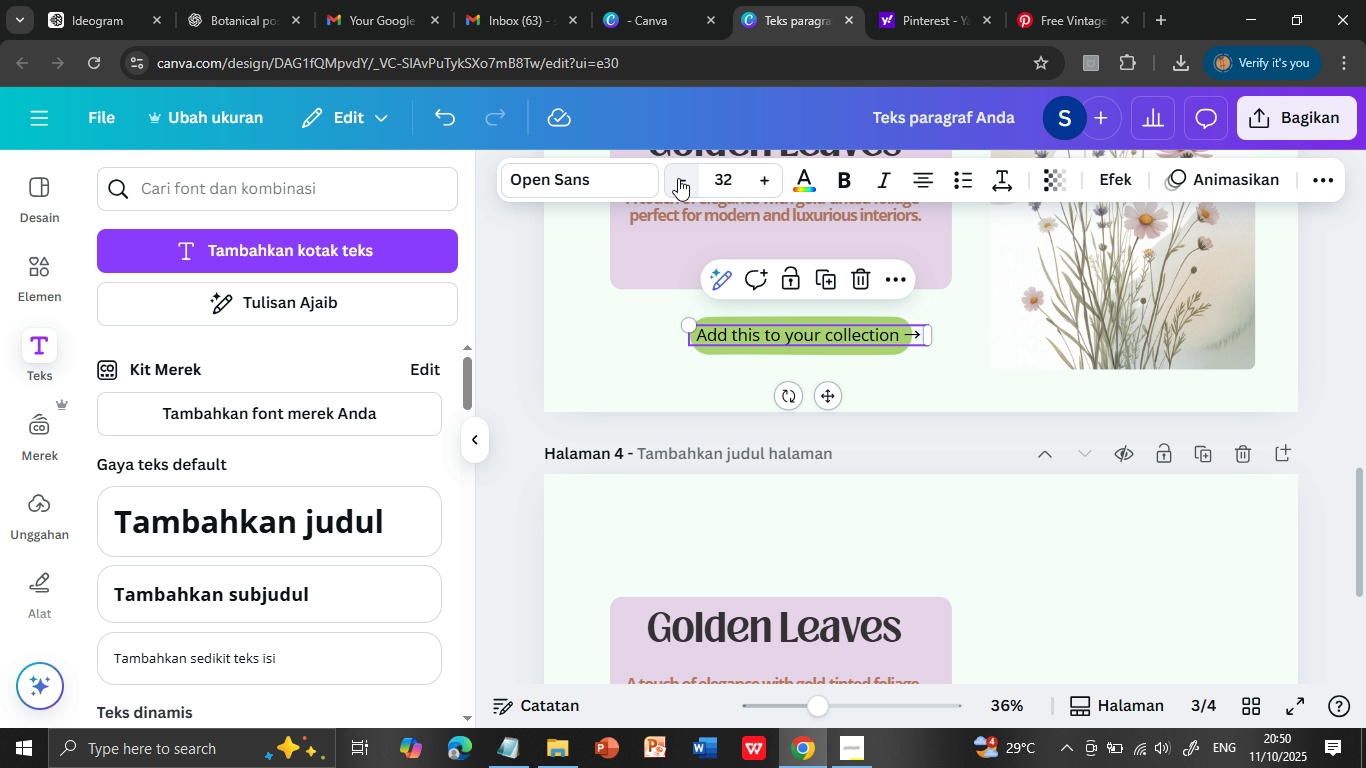 
left_click([678, 178])
 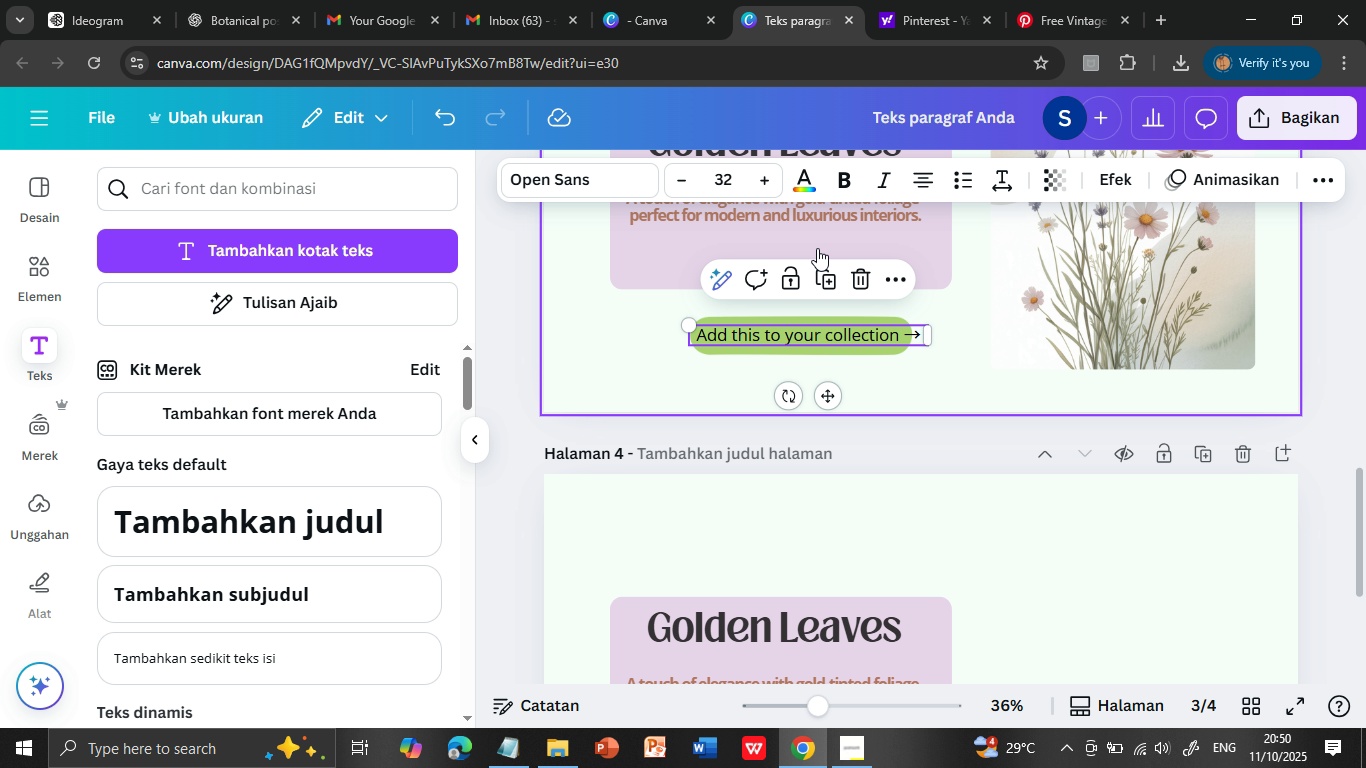 
left_click([804, 177])
 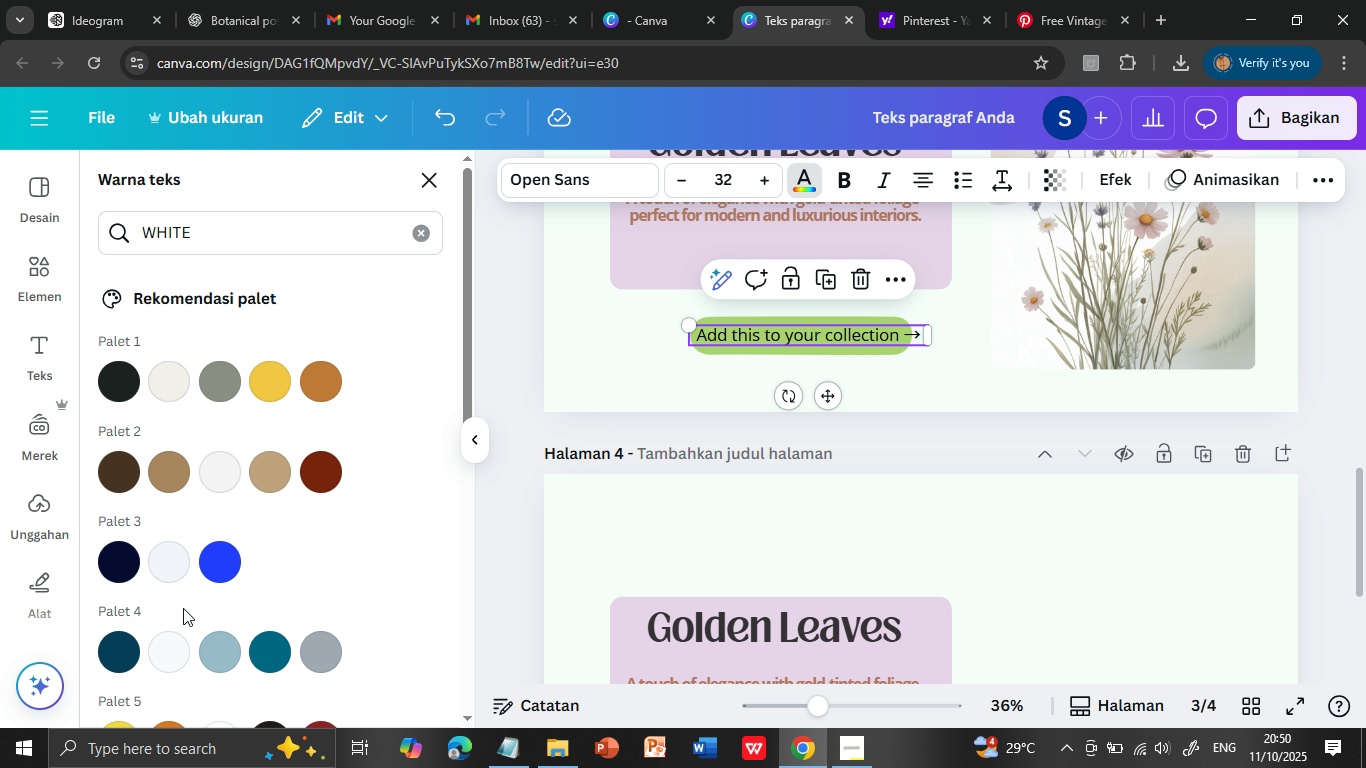 
left_click([173, 643])
 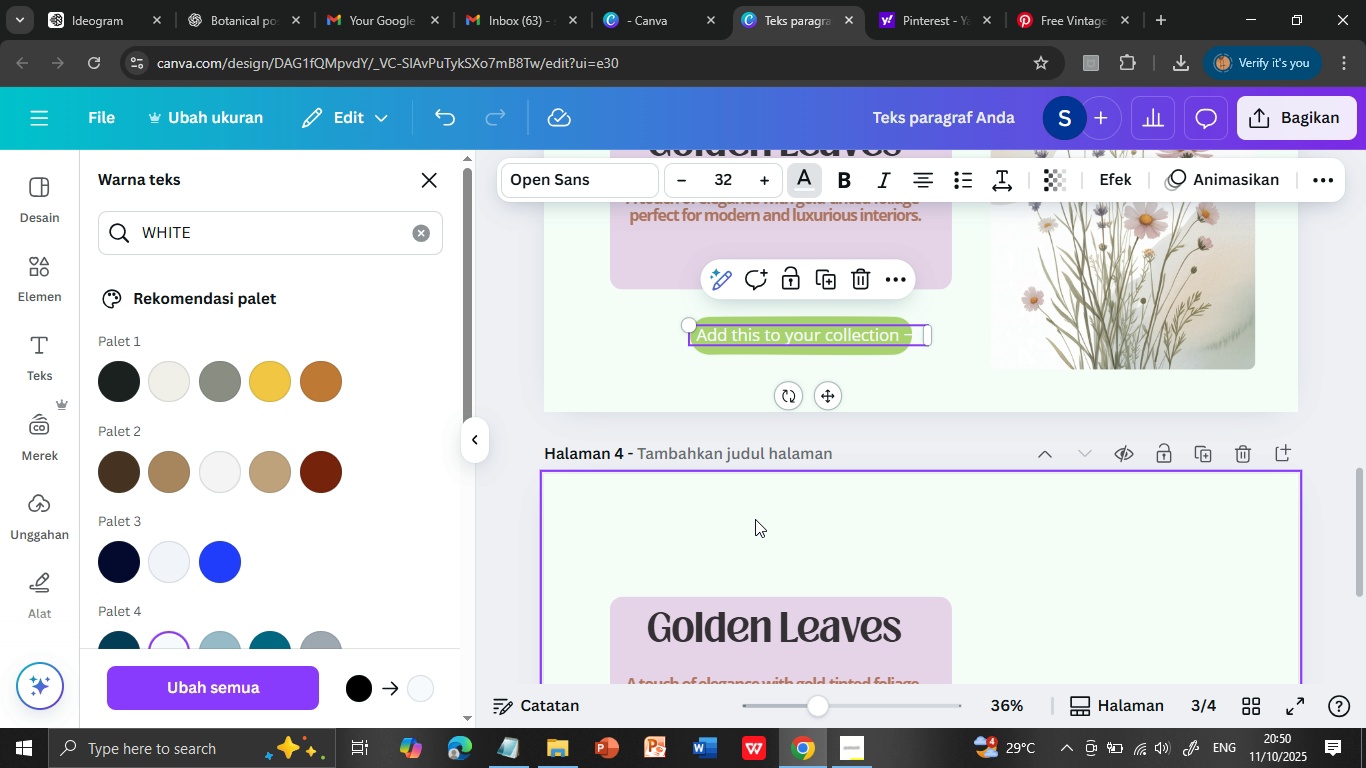 
left_click([755, 519])
 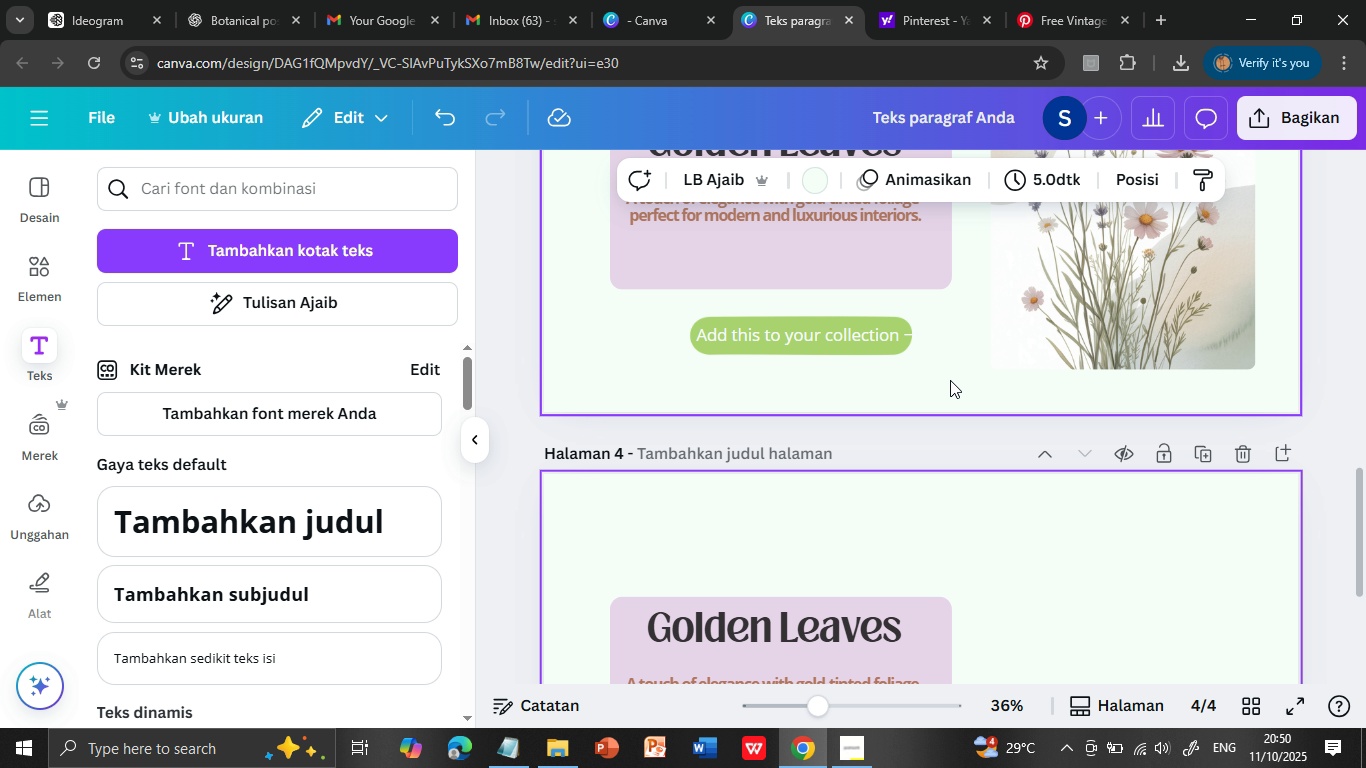 
wait(5.58)
 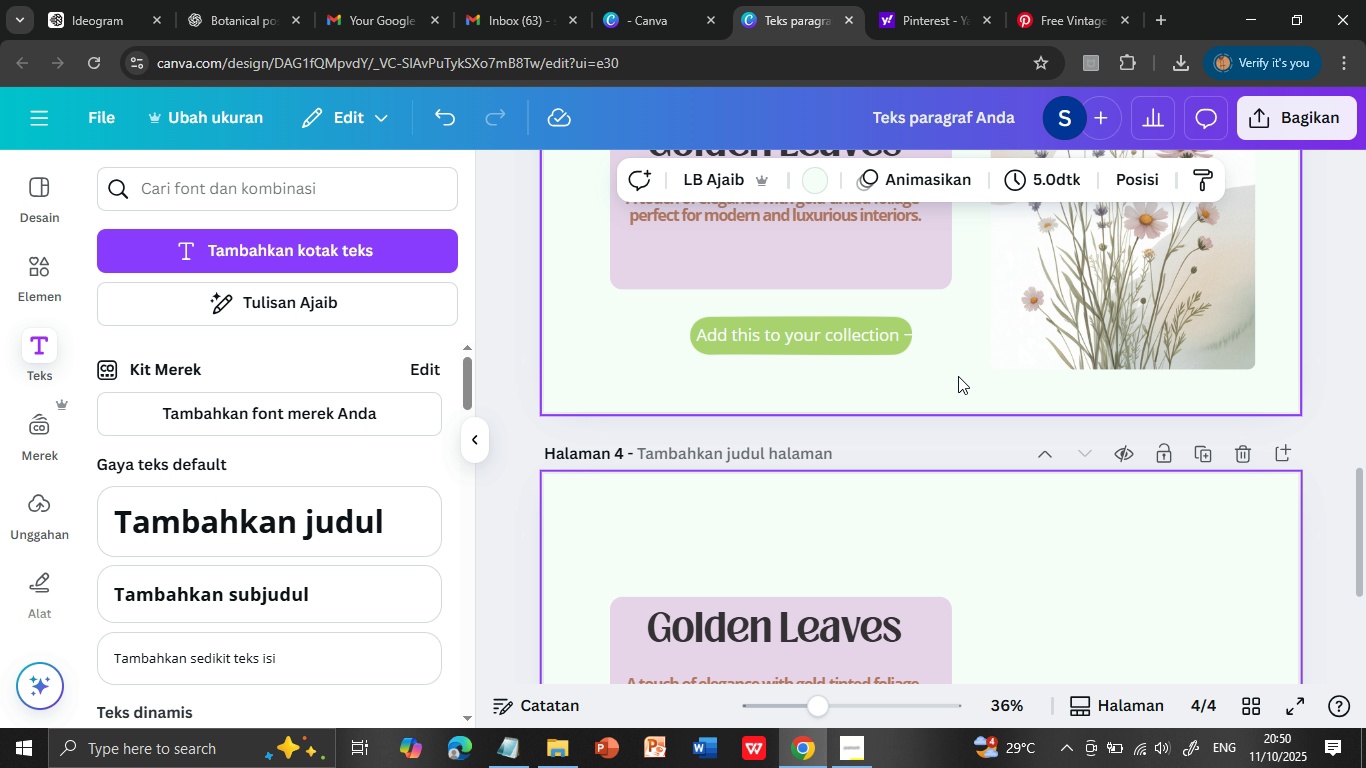 
scroll: coordinate [945, 441], scroll_direction: down, amount: 3.0
 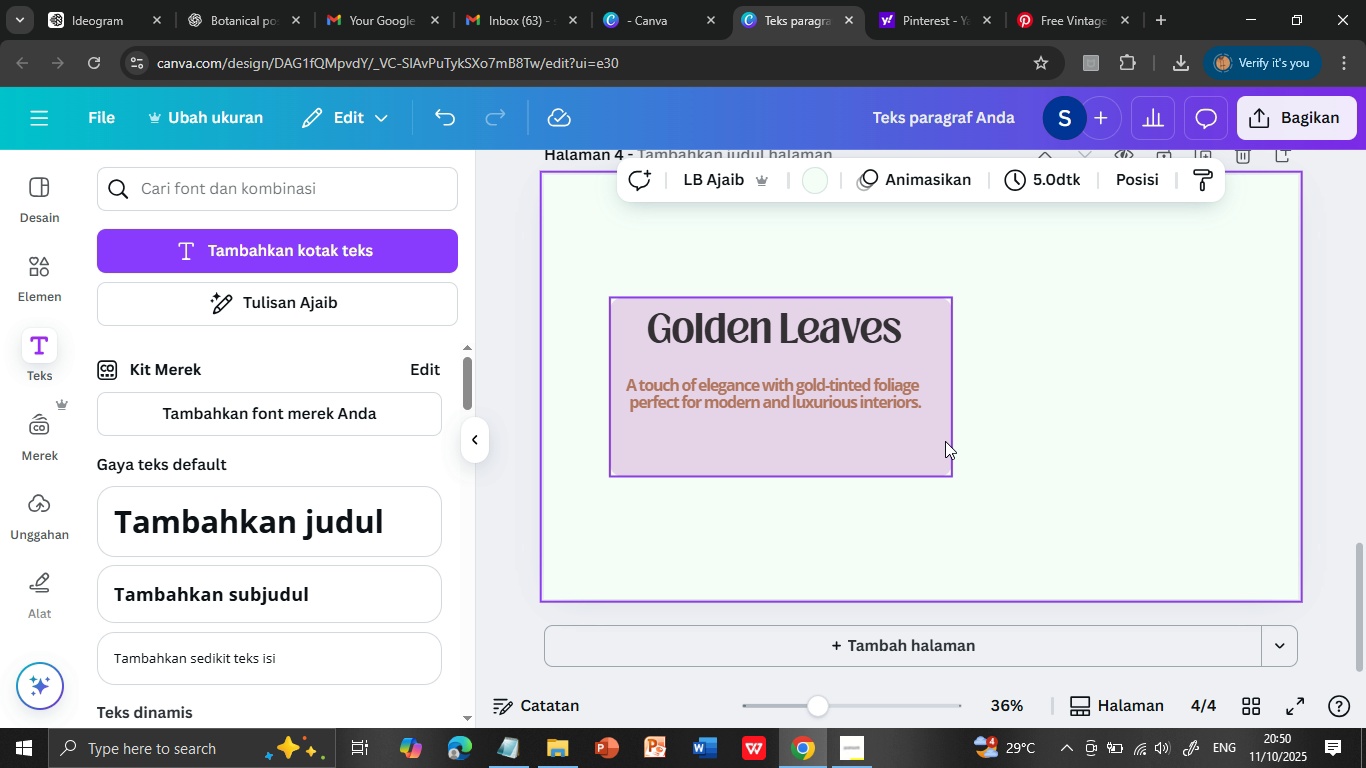 
scroll: coordinate [945, 441], scroll_direction: up, amount: 5.0
 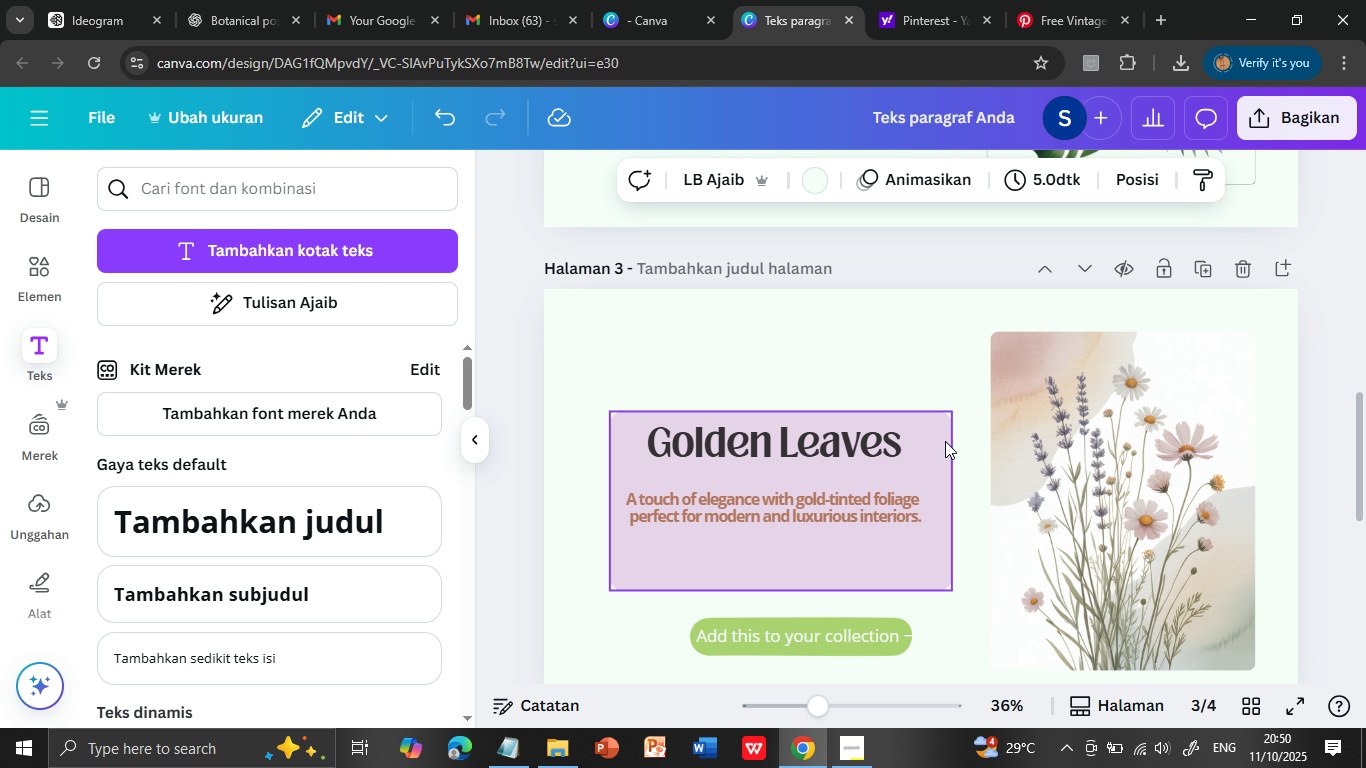 
scroll: coordinate [945, 441], scroll_direction: down, amount: 4.0
 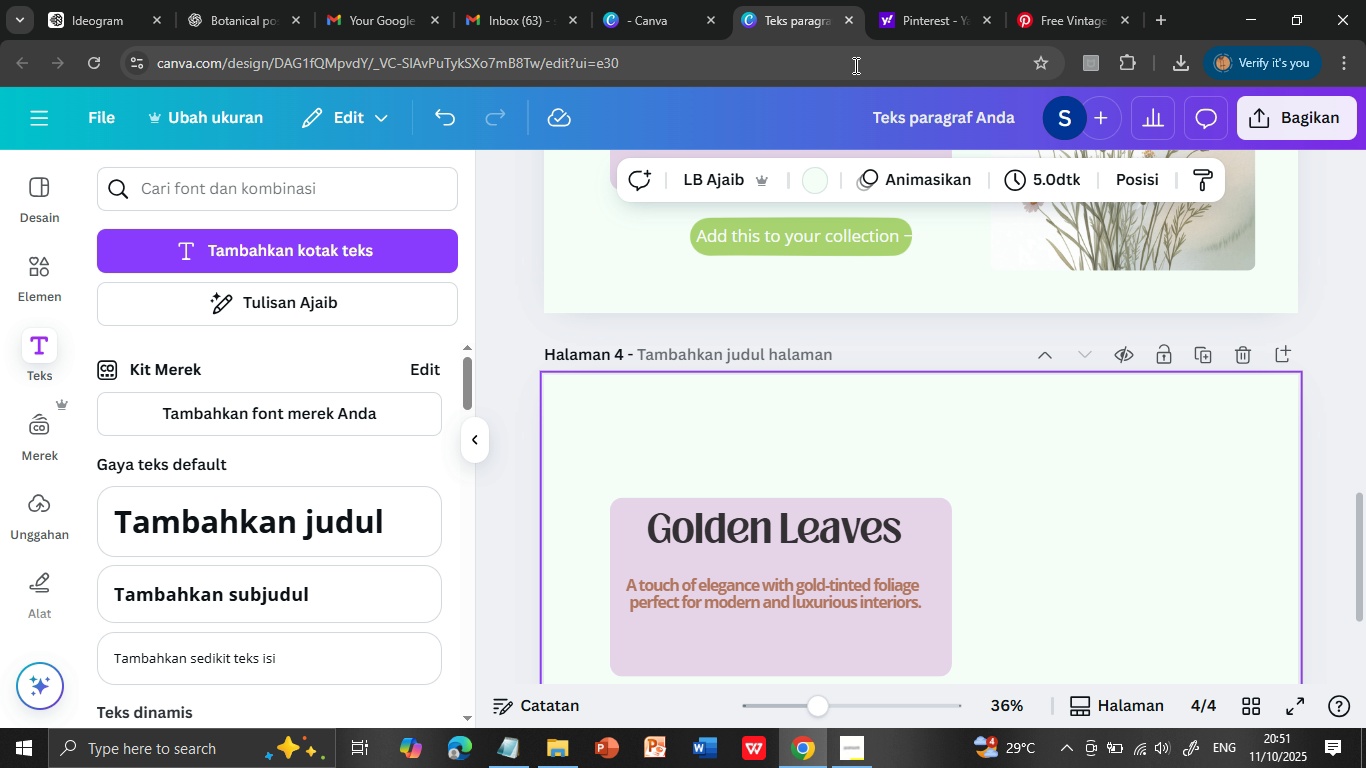 
wait(6.72)
 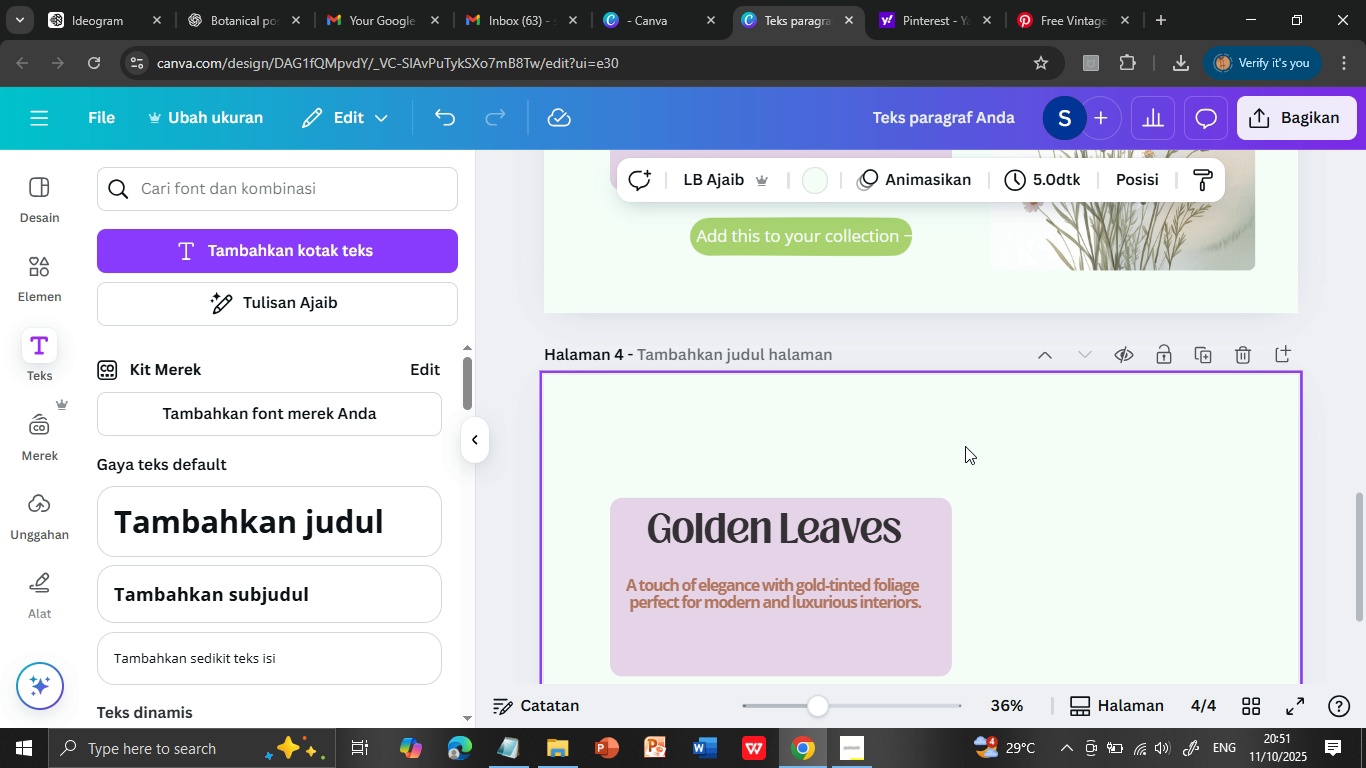 
left_click([501, 748])
 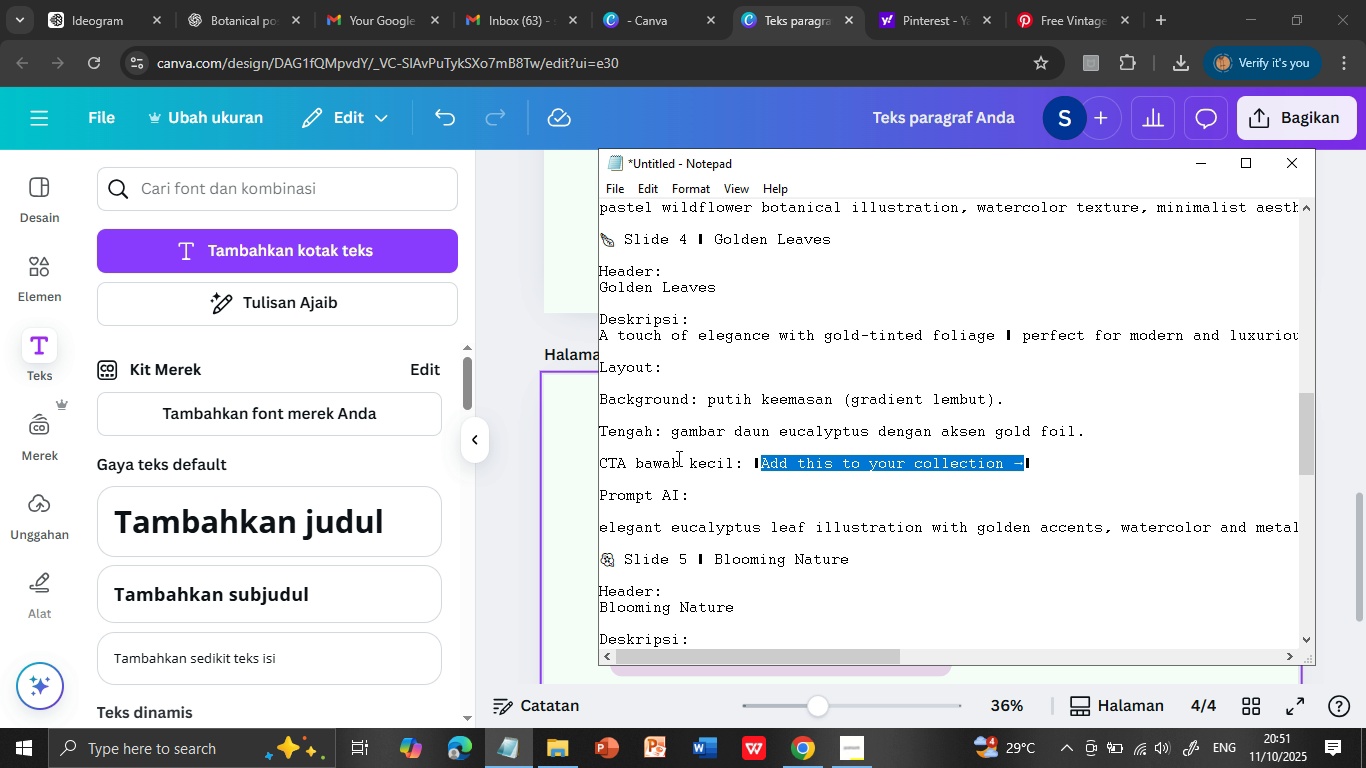 
scroll: coordinate [610, 452], scroll_direction: down, amount: 3.0
 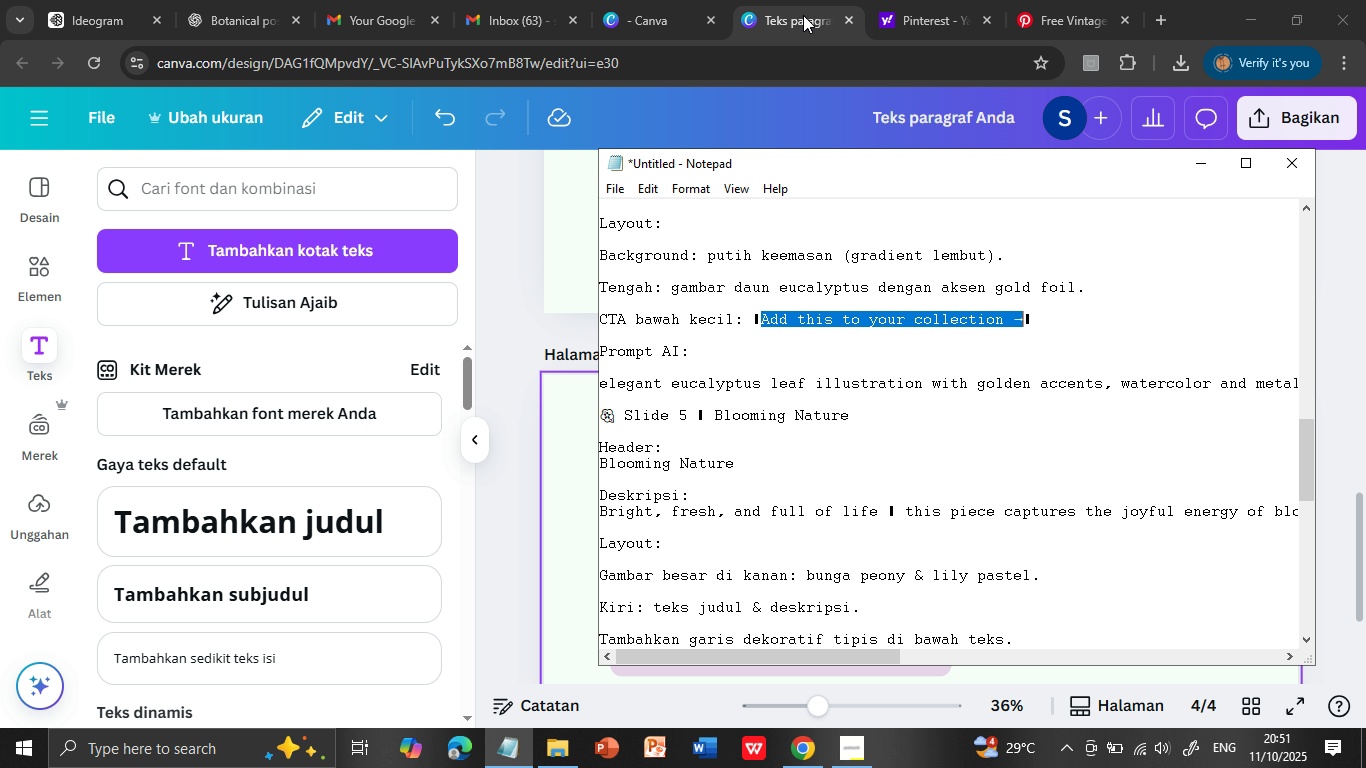 
left_click([799, 9])
 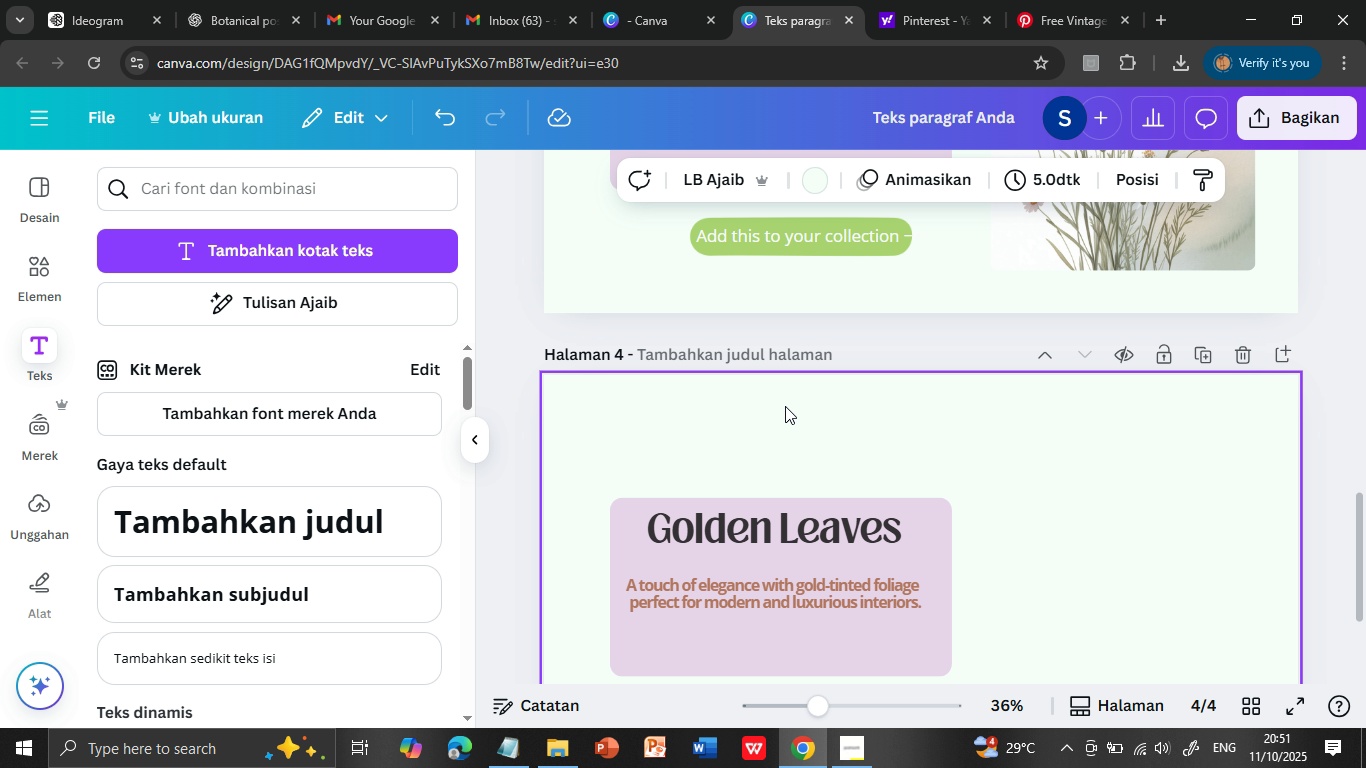 
scroll: coordinate [800, 436], scroll_direction: down, amount: 3.0
 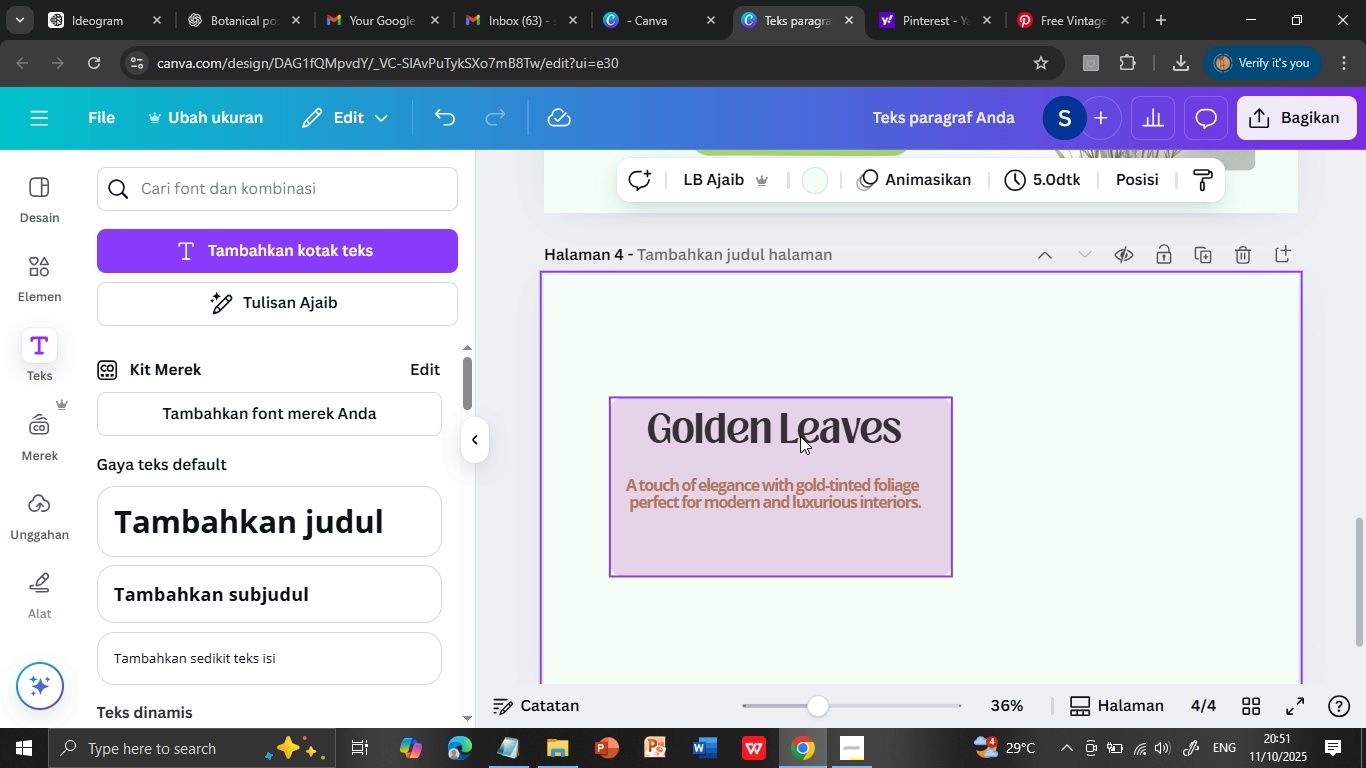 
scroll: coordinate [800, 436], scroll_direction: up, amount: 1.0
 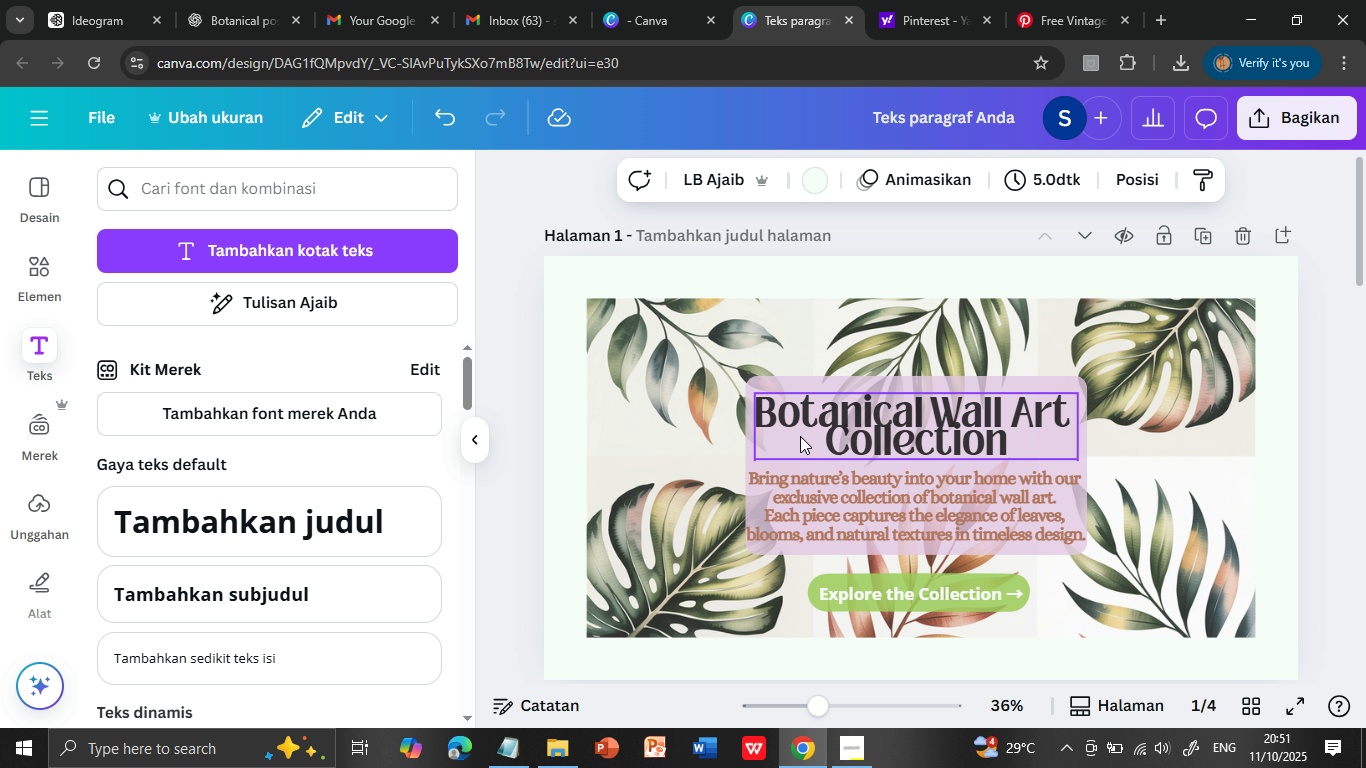 
scroll: coordinate [800, 436], scroll_direction: down, amount: 15.0
 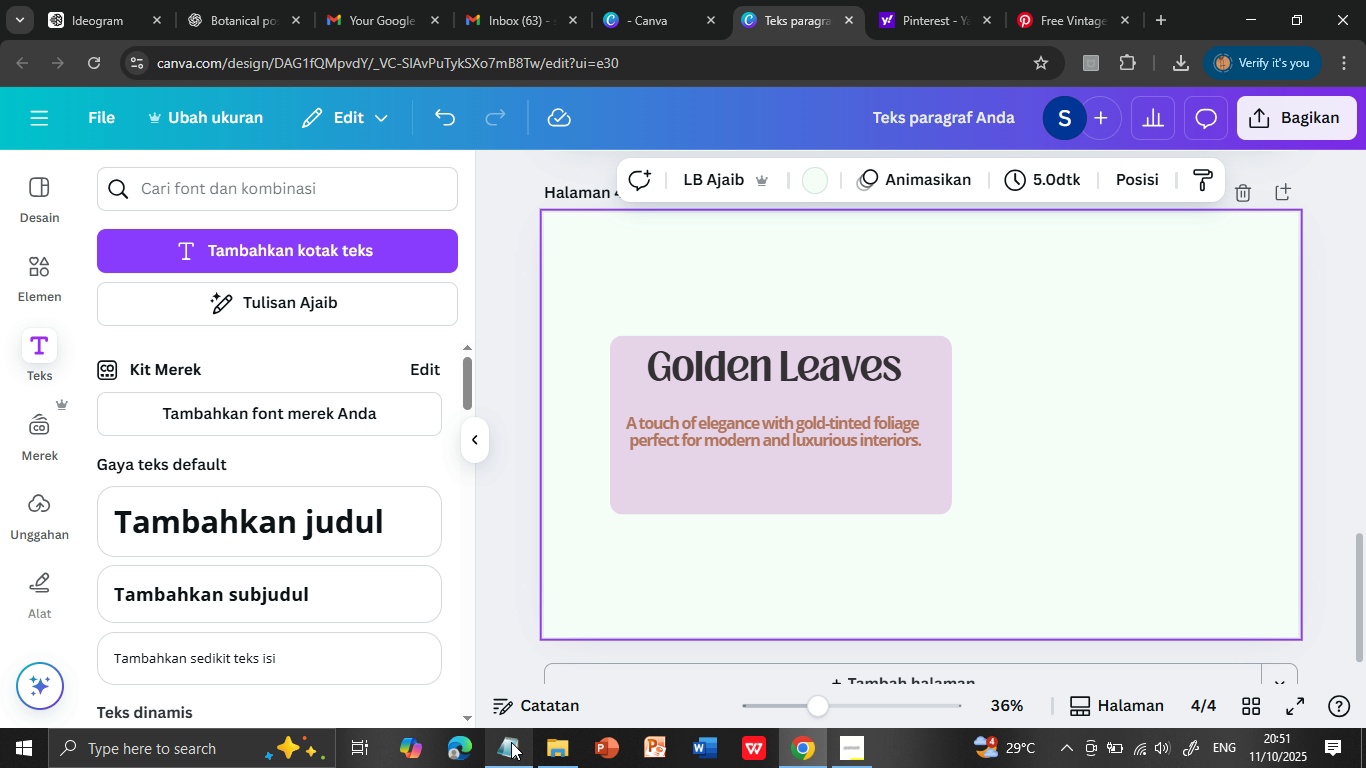 
left_click([511, 742])
 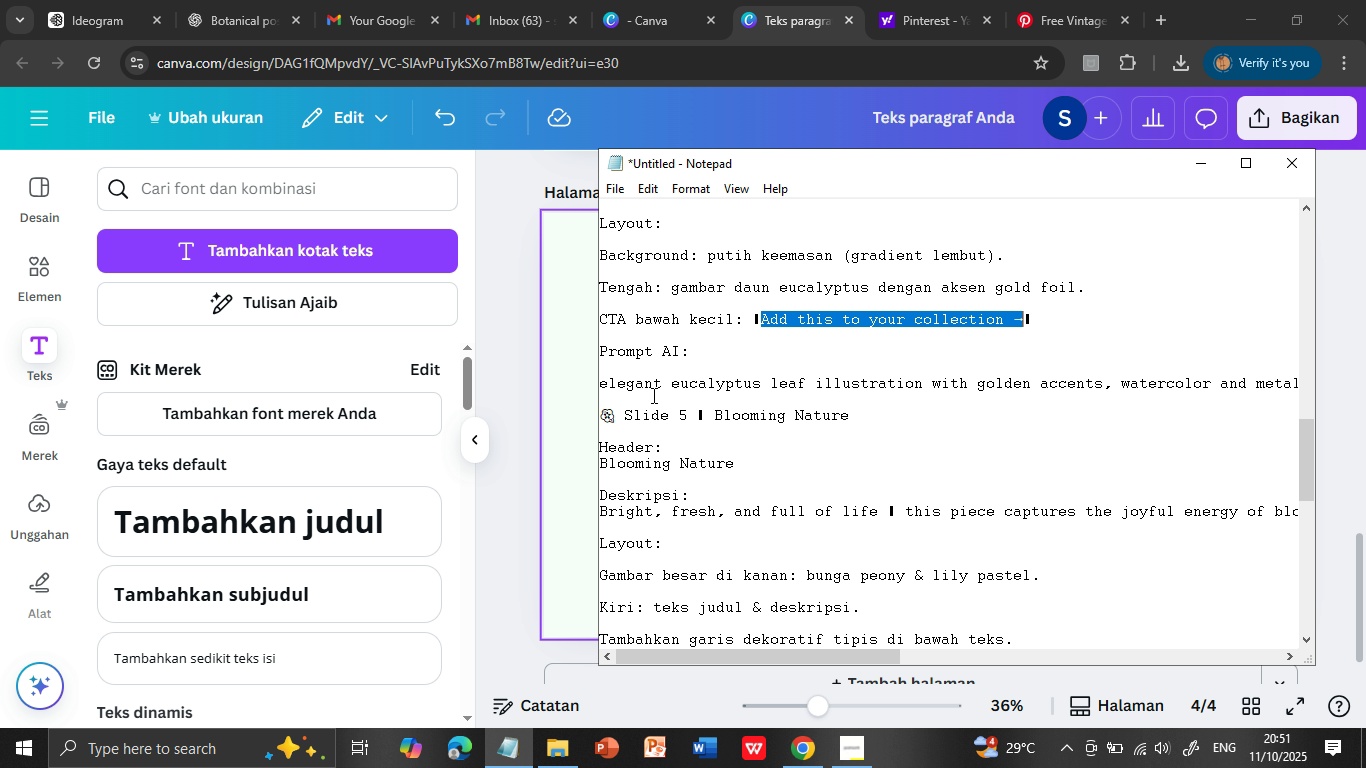 
left_click([602, 378])
 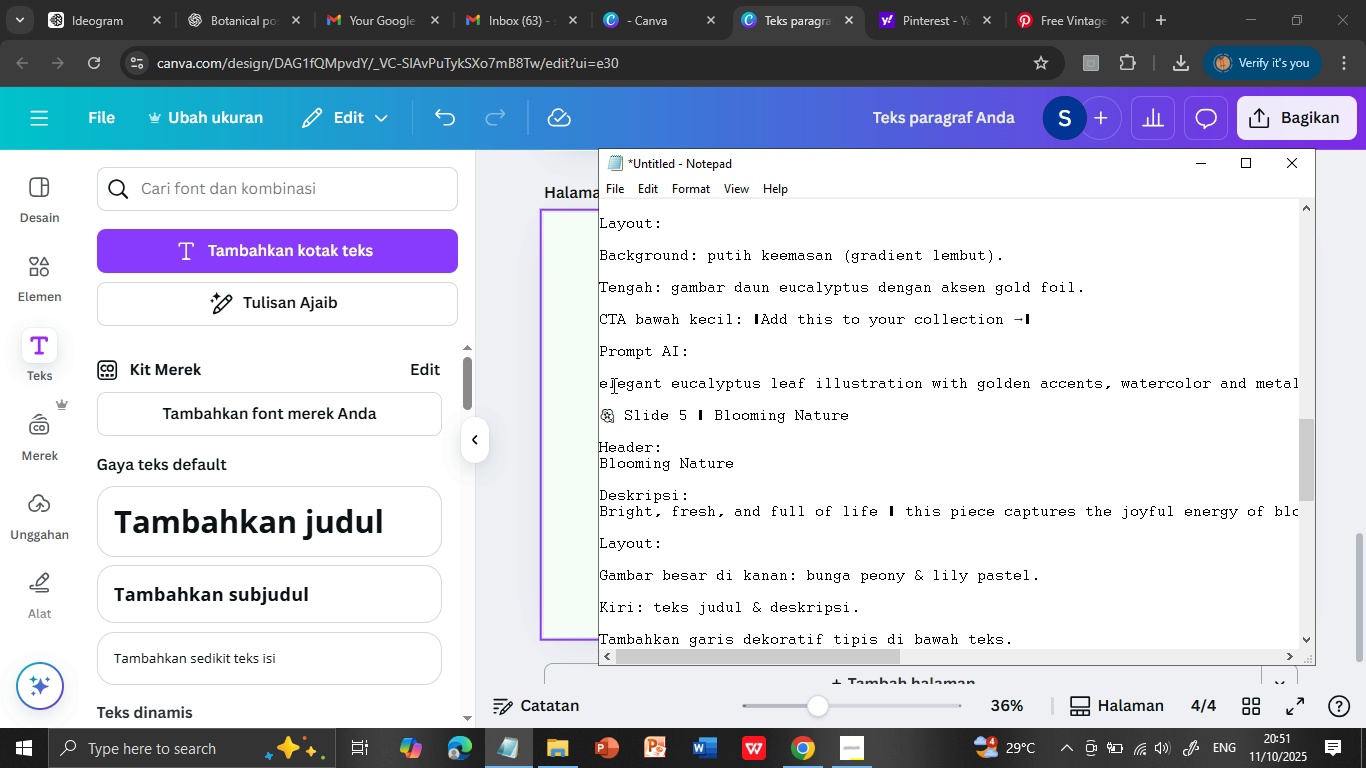 
key(Shift+ArrowDown)
 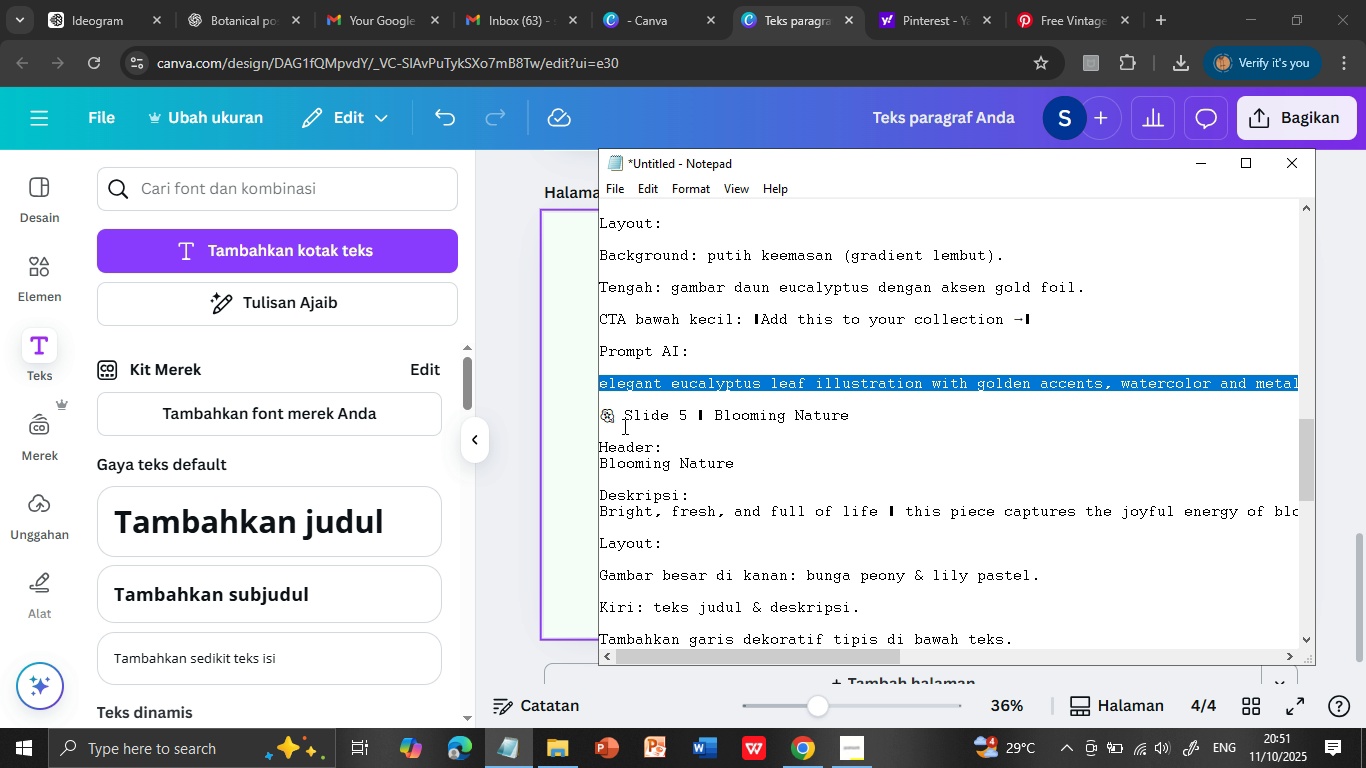 
hold_key(key=ControlLeft, duration=1.06)
 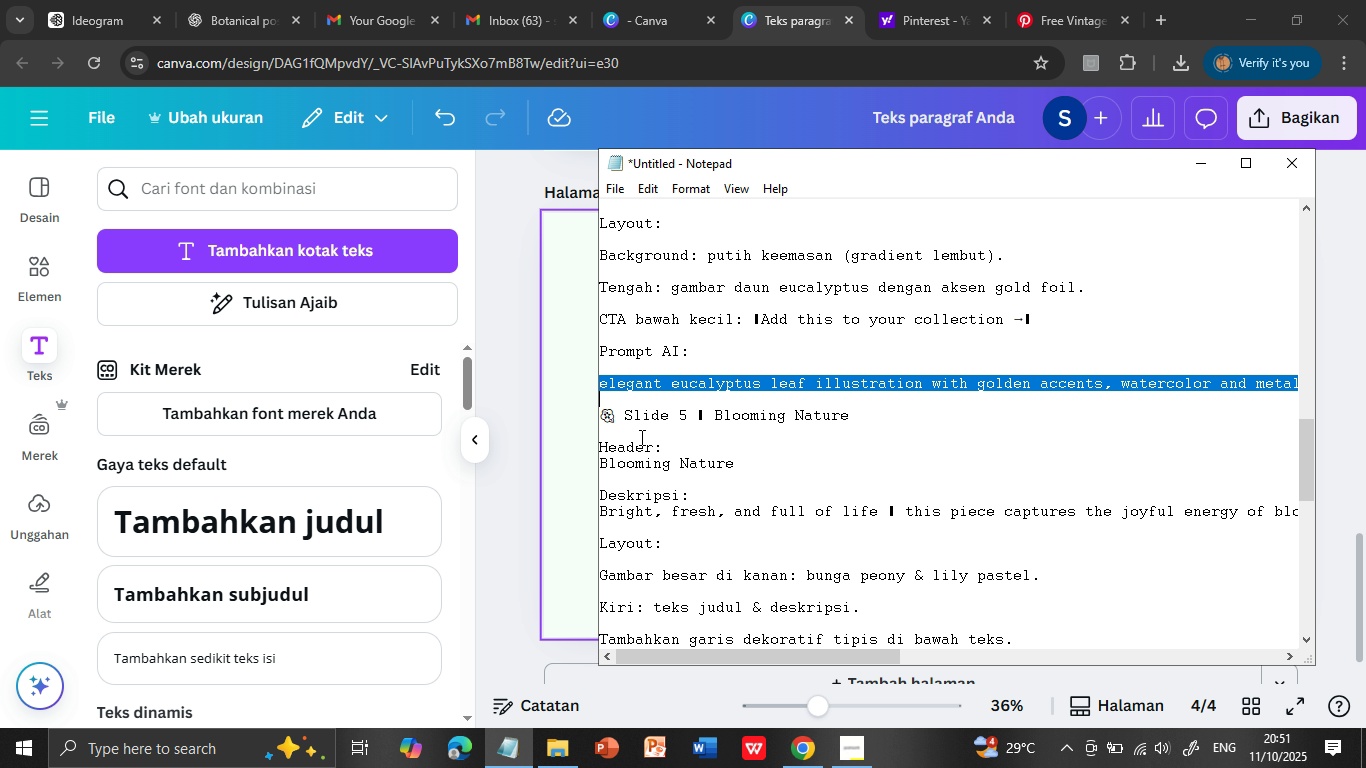 
hold_key(key=C, duration=0.31)
 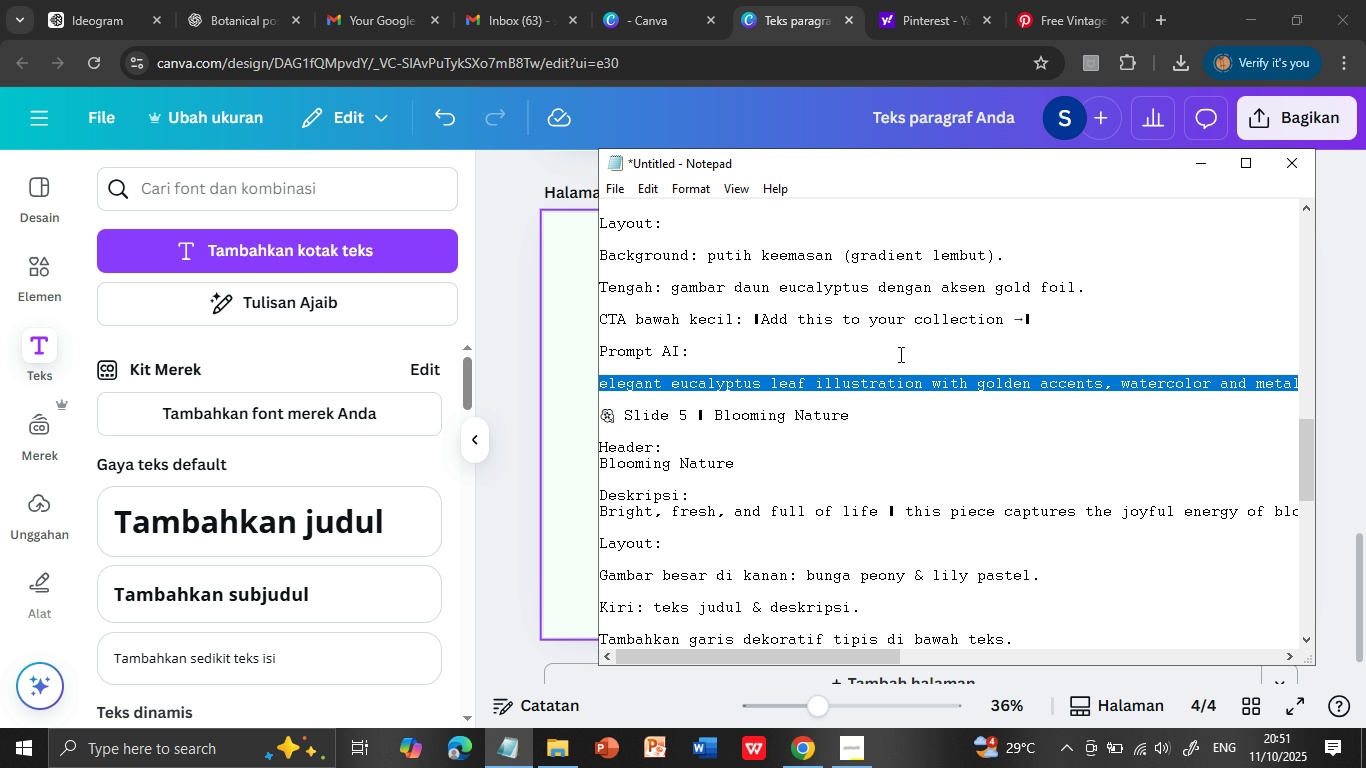 
scroll: coordinate [906, 310], scroll_direction: up, amount: 3.0
 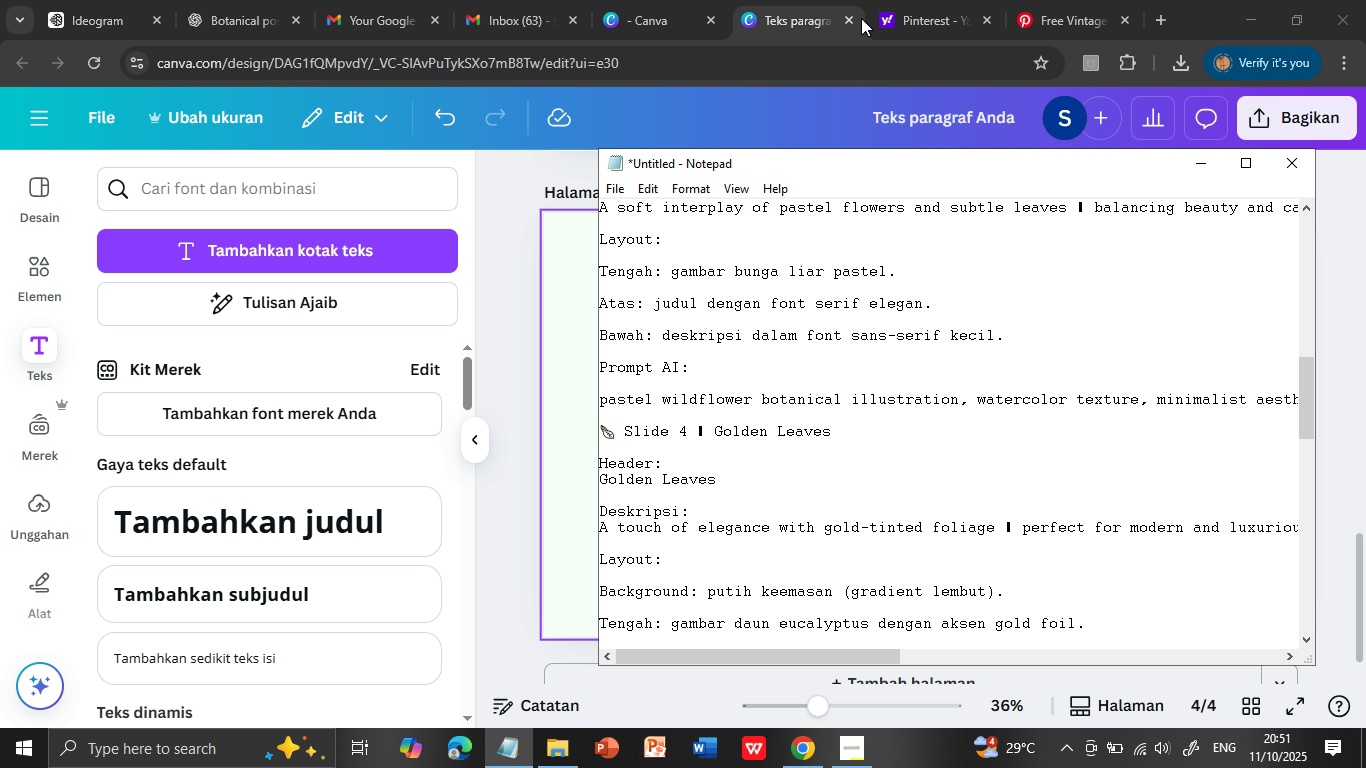 
left_click([805, 18])
 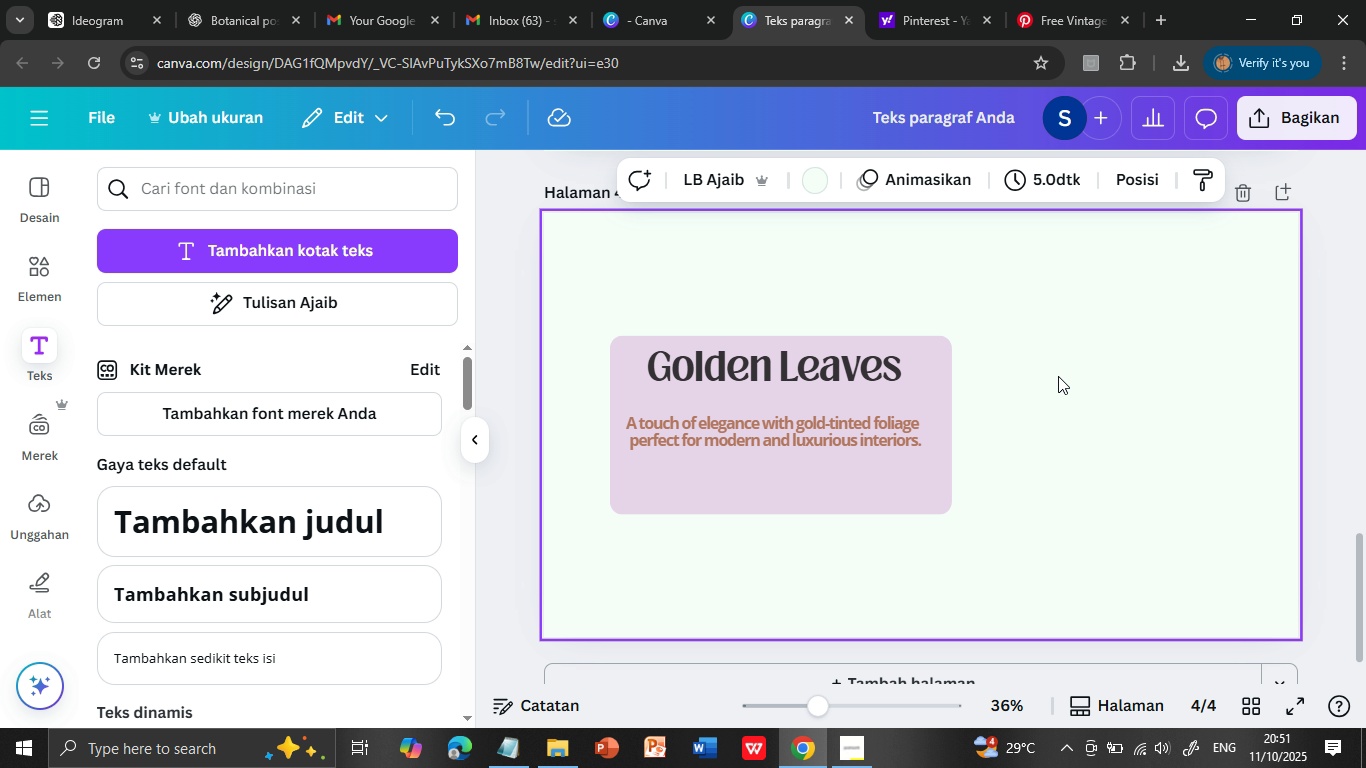 
scroll: coordinate [1058, 376], scroll_direction: up, amount: 6.0
 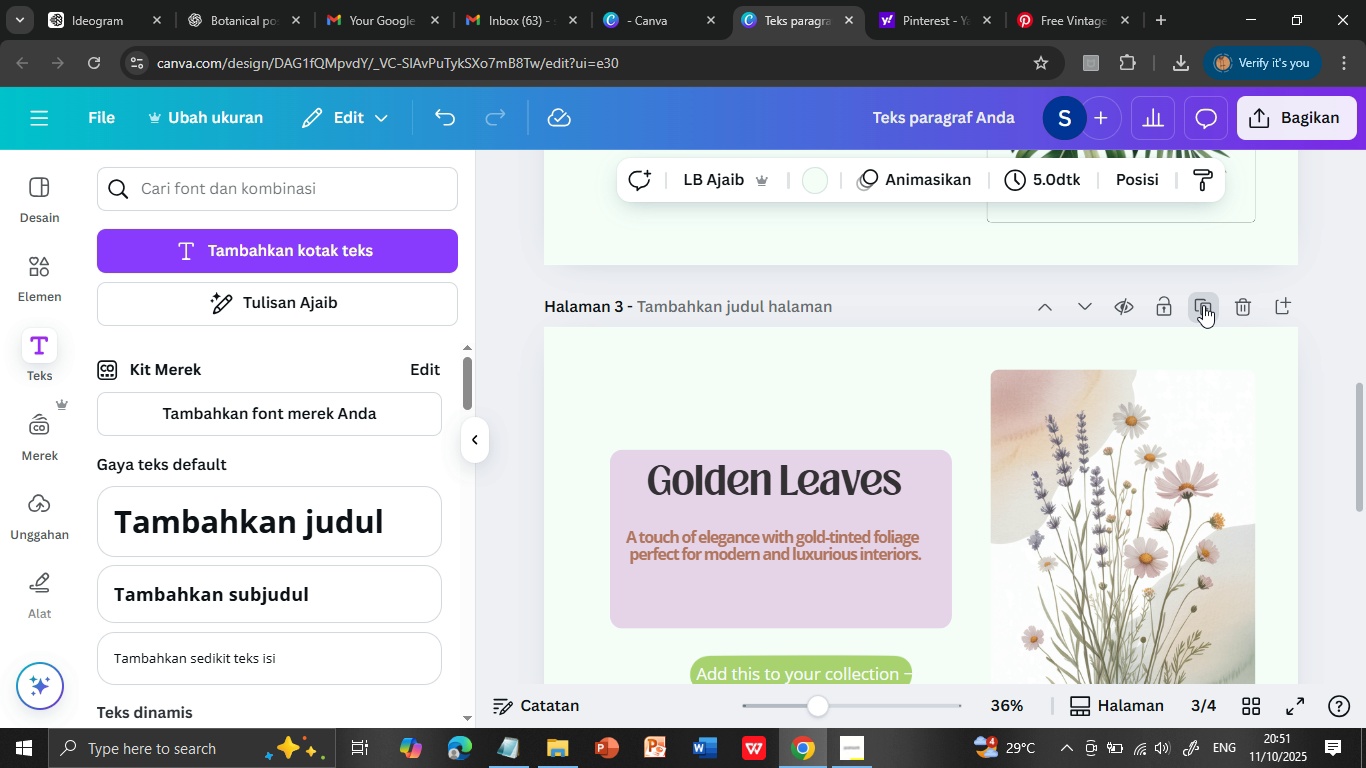 
left_click([1203, 305])
 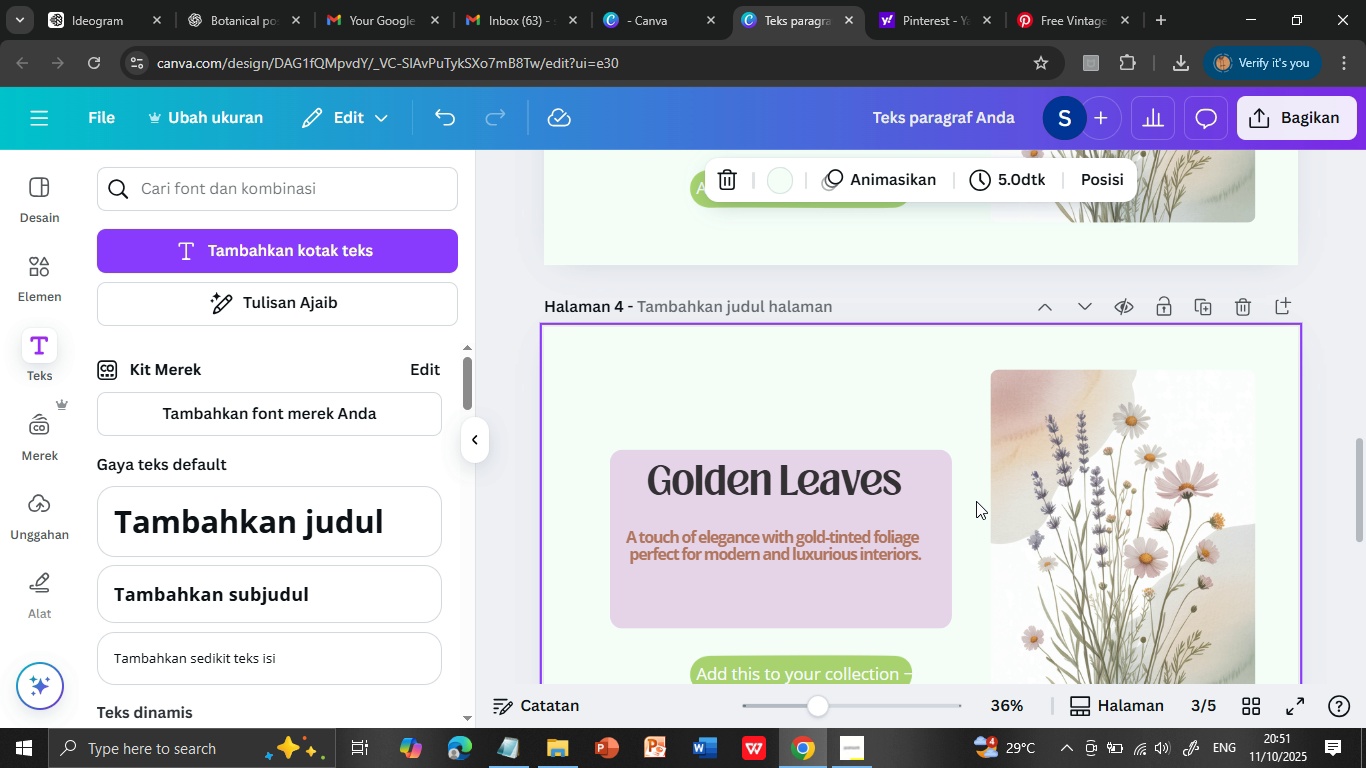 
scroll: coordinate [976, 501], scroll_direction: down, amount: 7.0
 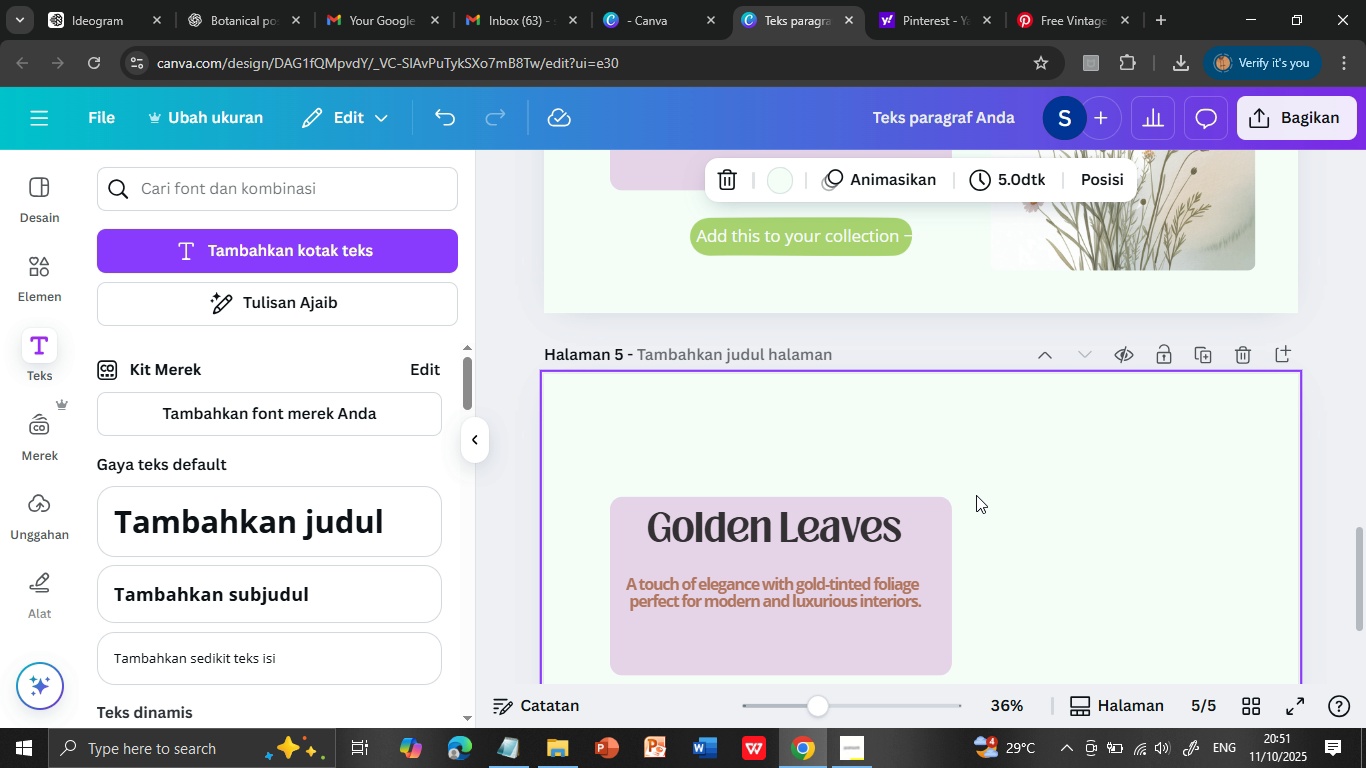 
scroll: coordinate [976, 495], scroll_direction: up, amount: 4.0
 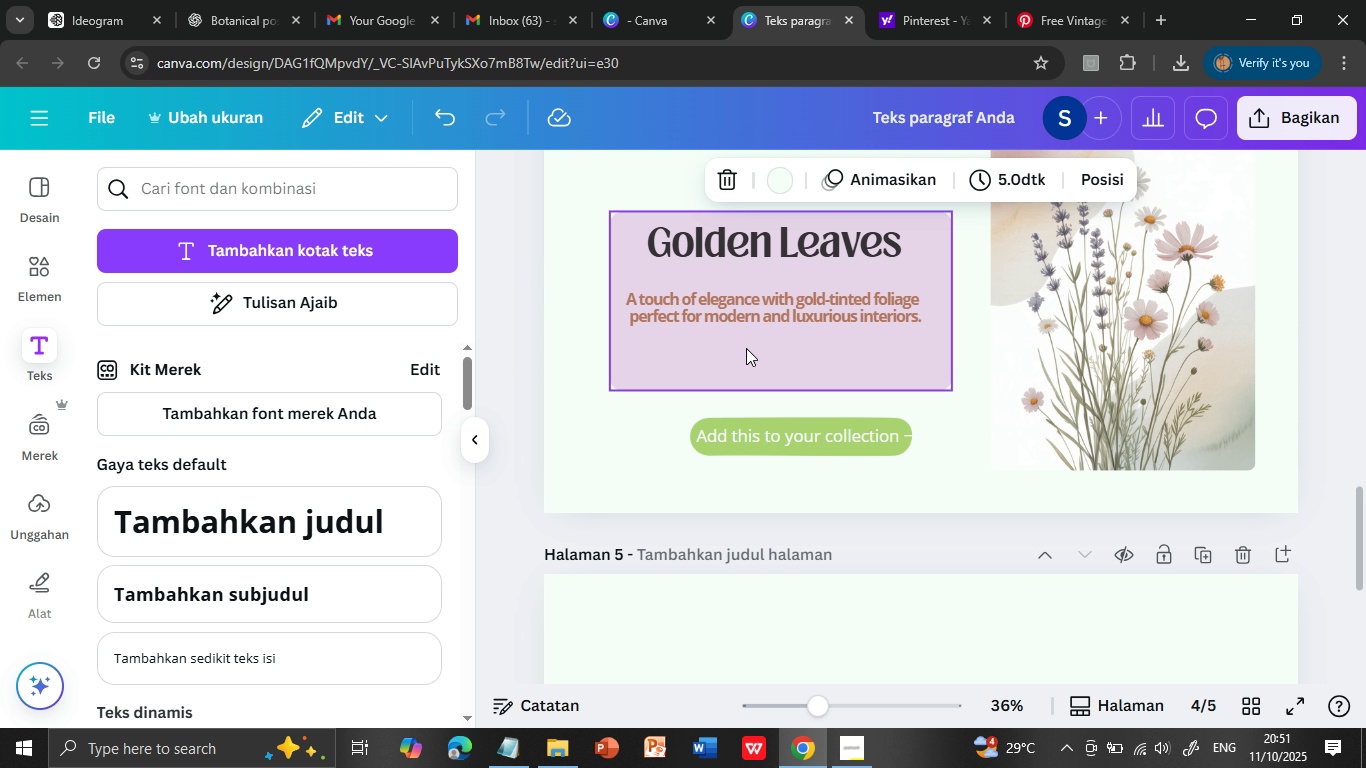 
mouse_move([753, 236])
 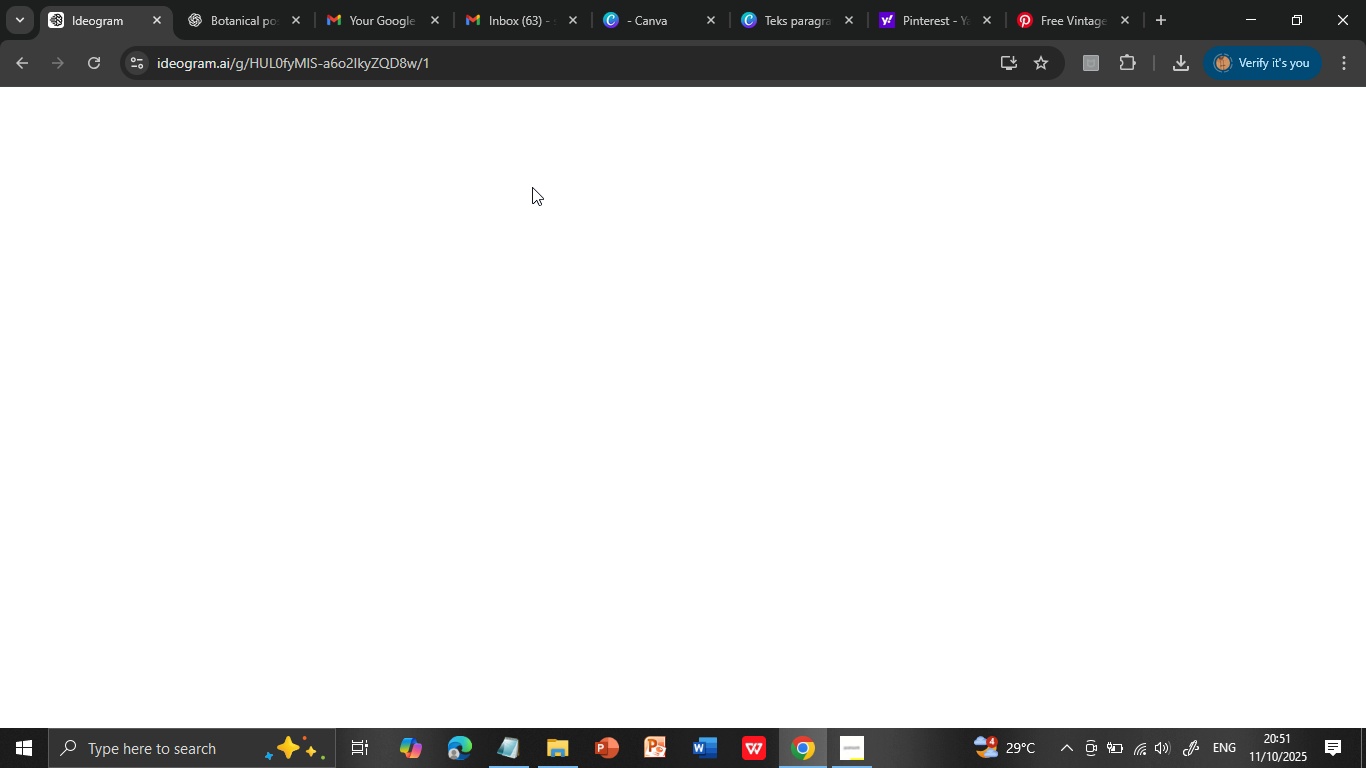 
left_click([97, 21])
 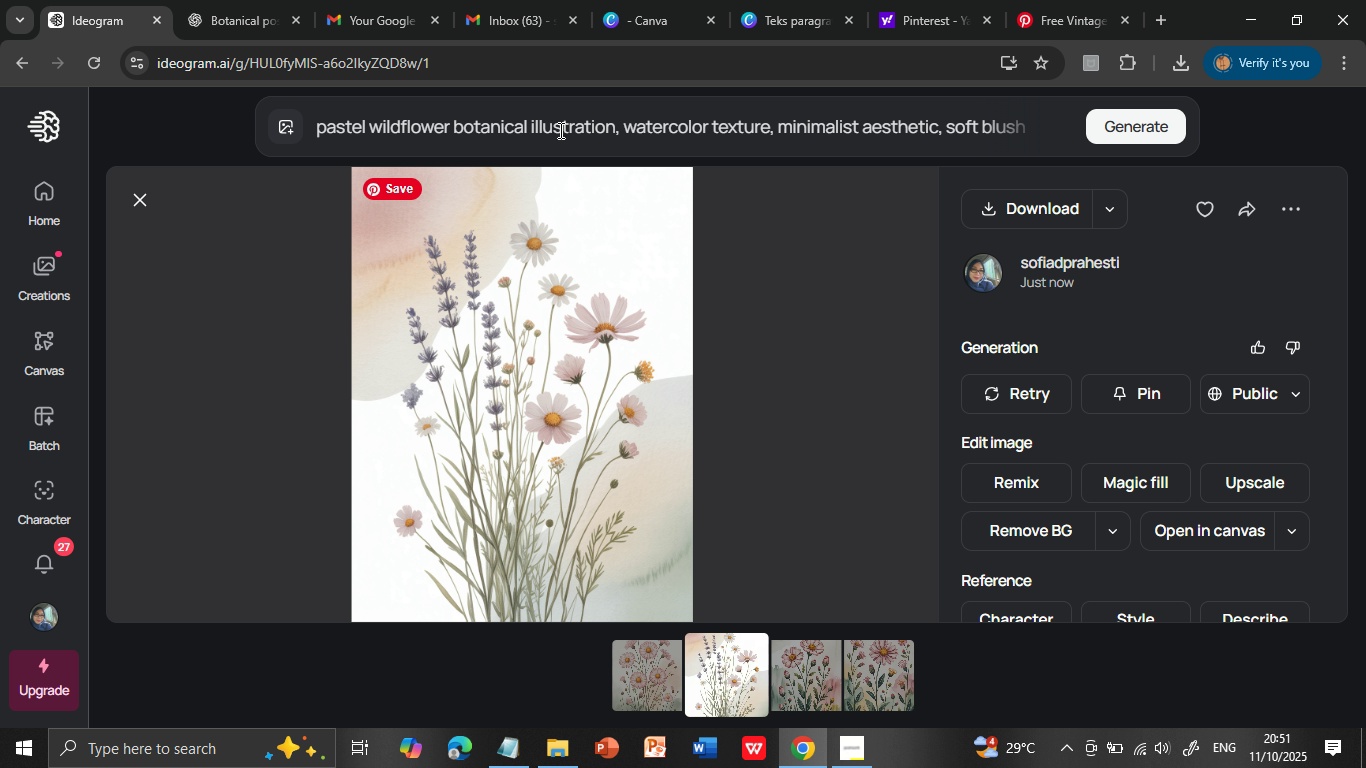 
left_click([559, 130])
 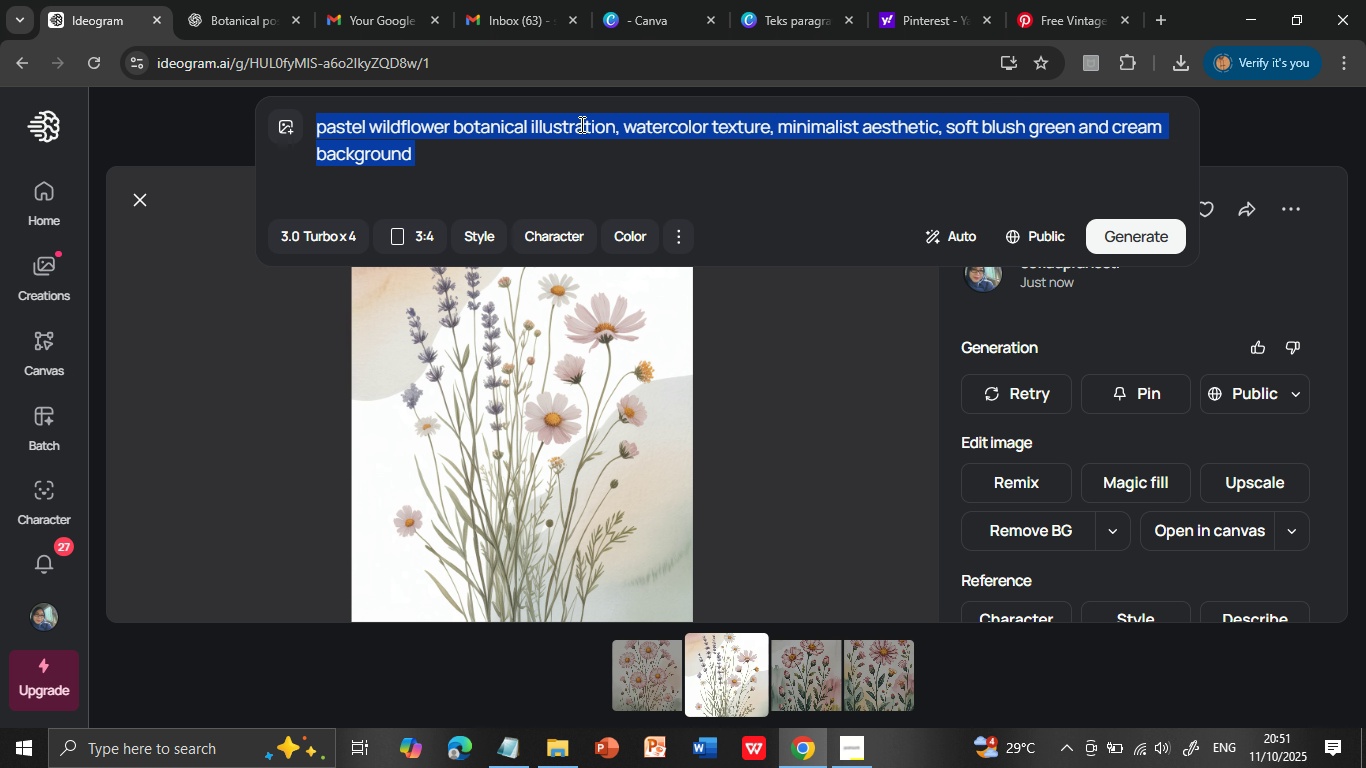 
triple_click([580, 124])
 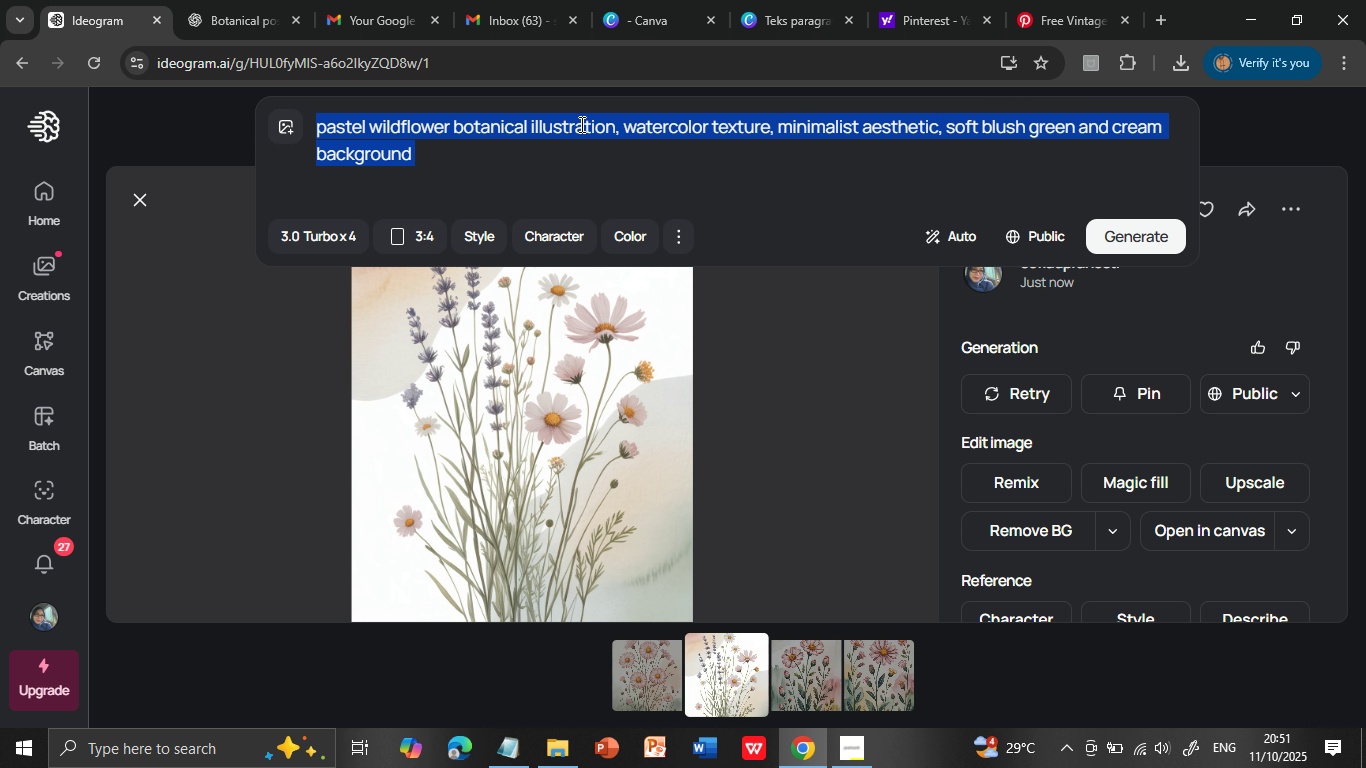 
key(Control+V)
 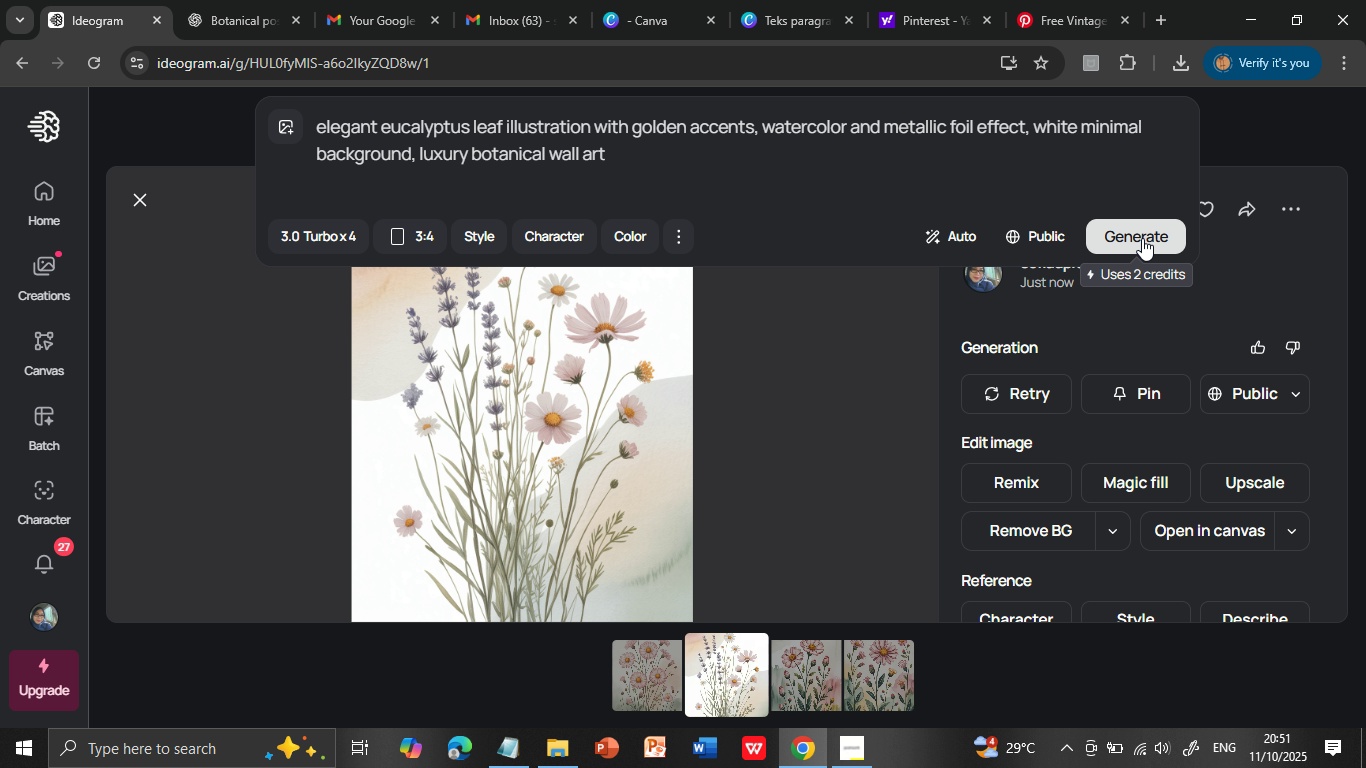 
left_click([1142, 238])
 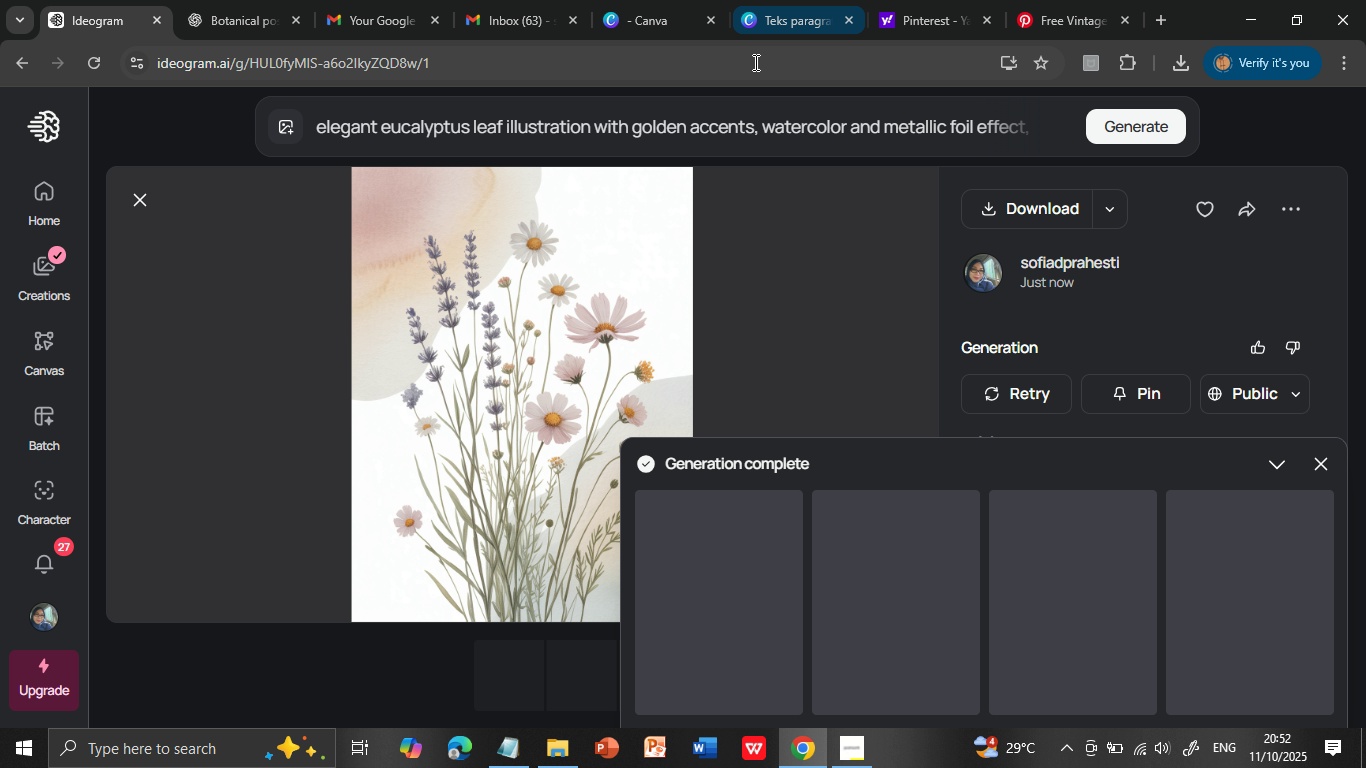 
wait(22.45)
 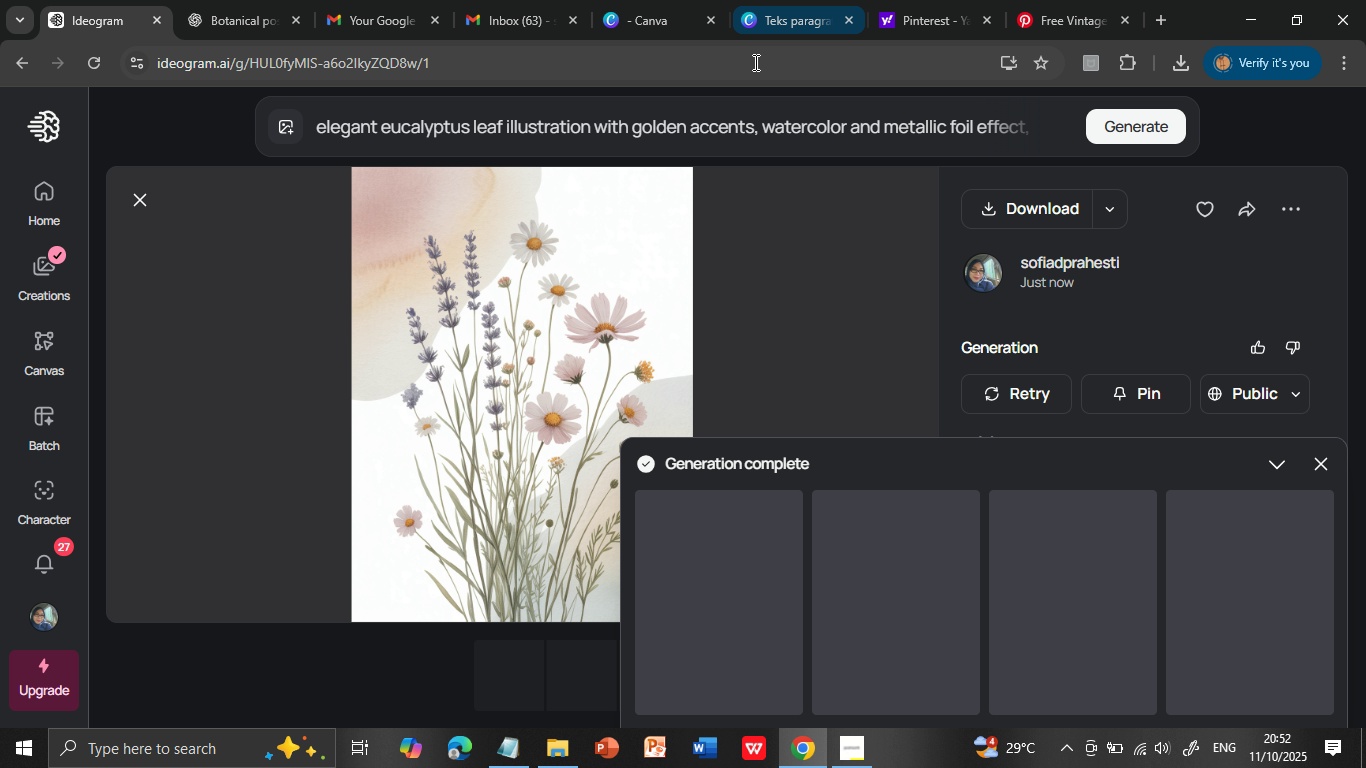 
left_click([1117, 115])
 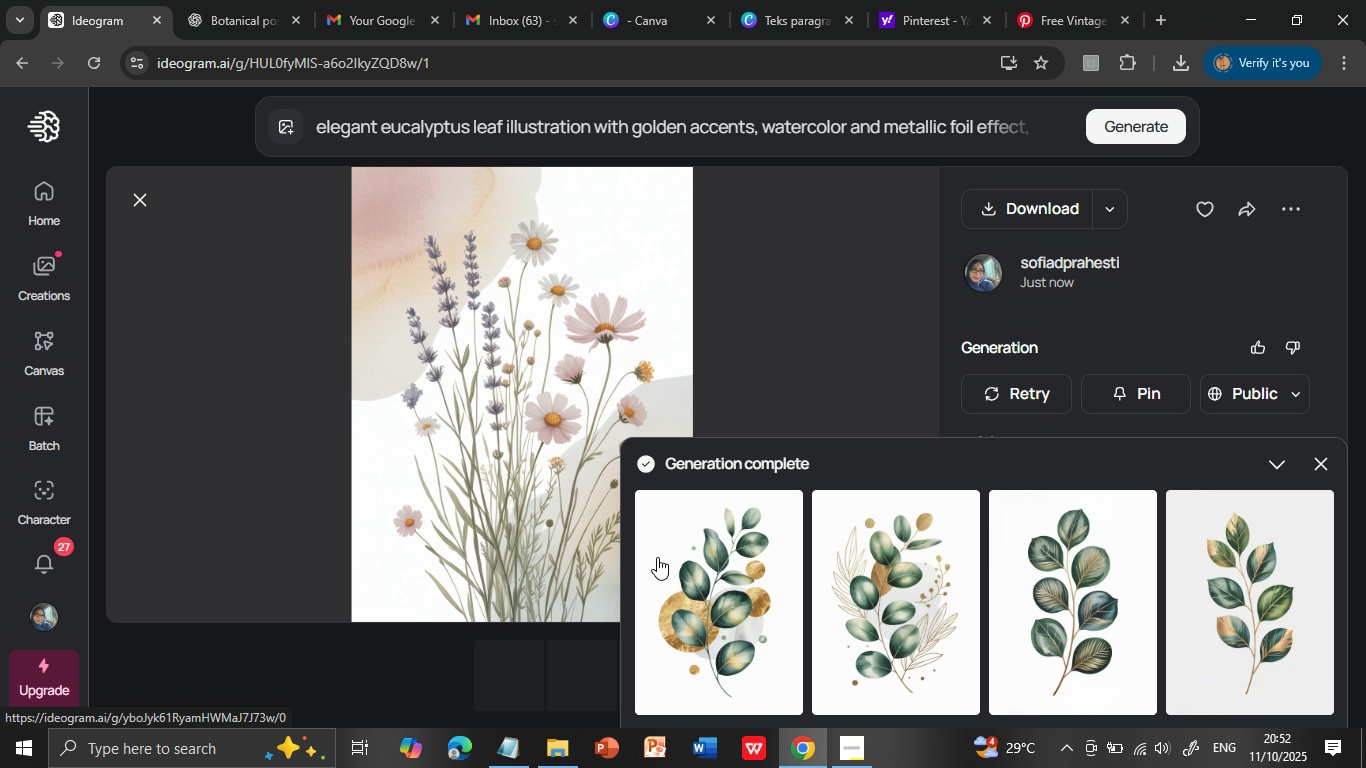 
wait(26.62)
 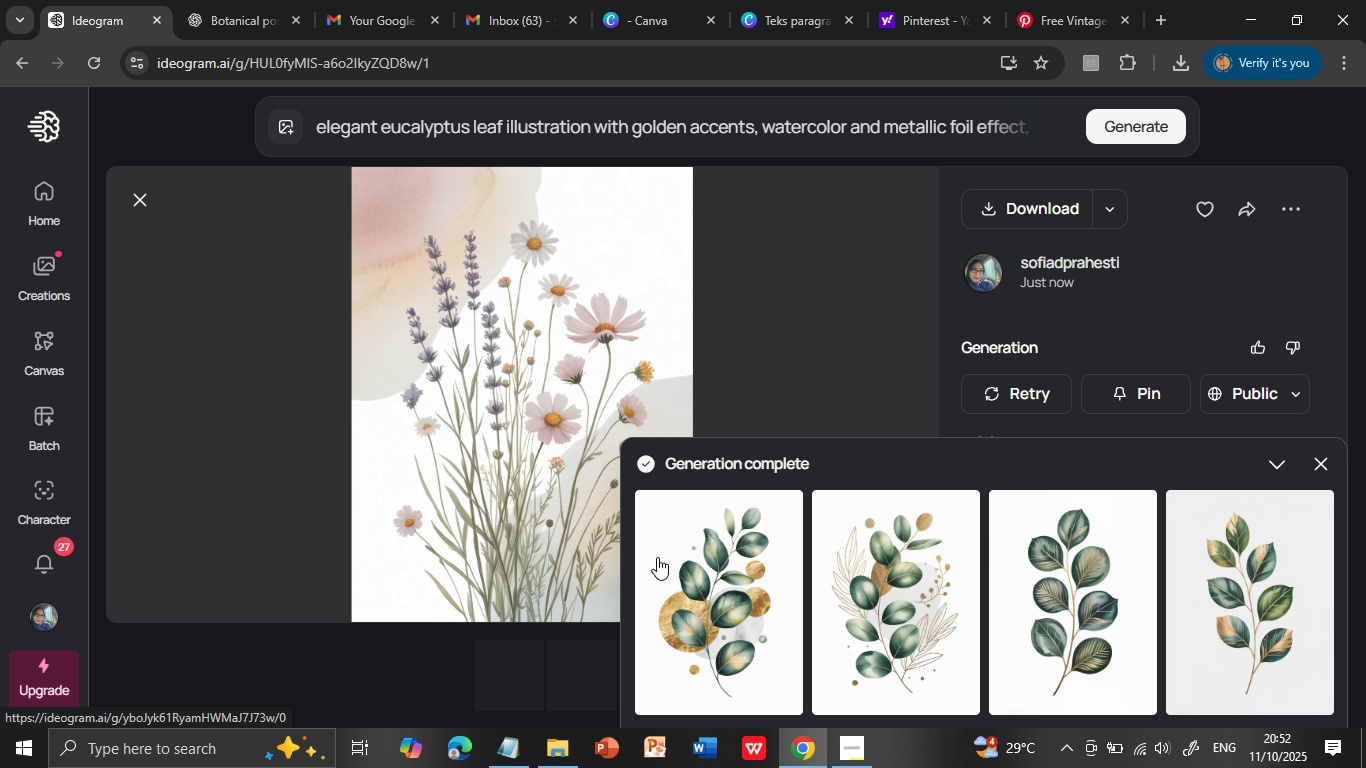 
left_click([1246, 637])
 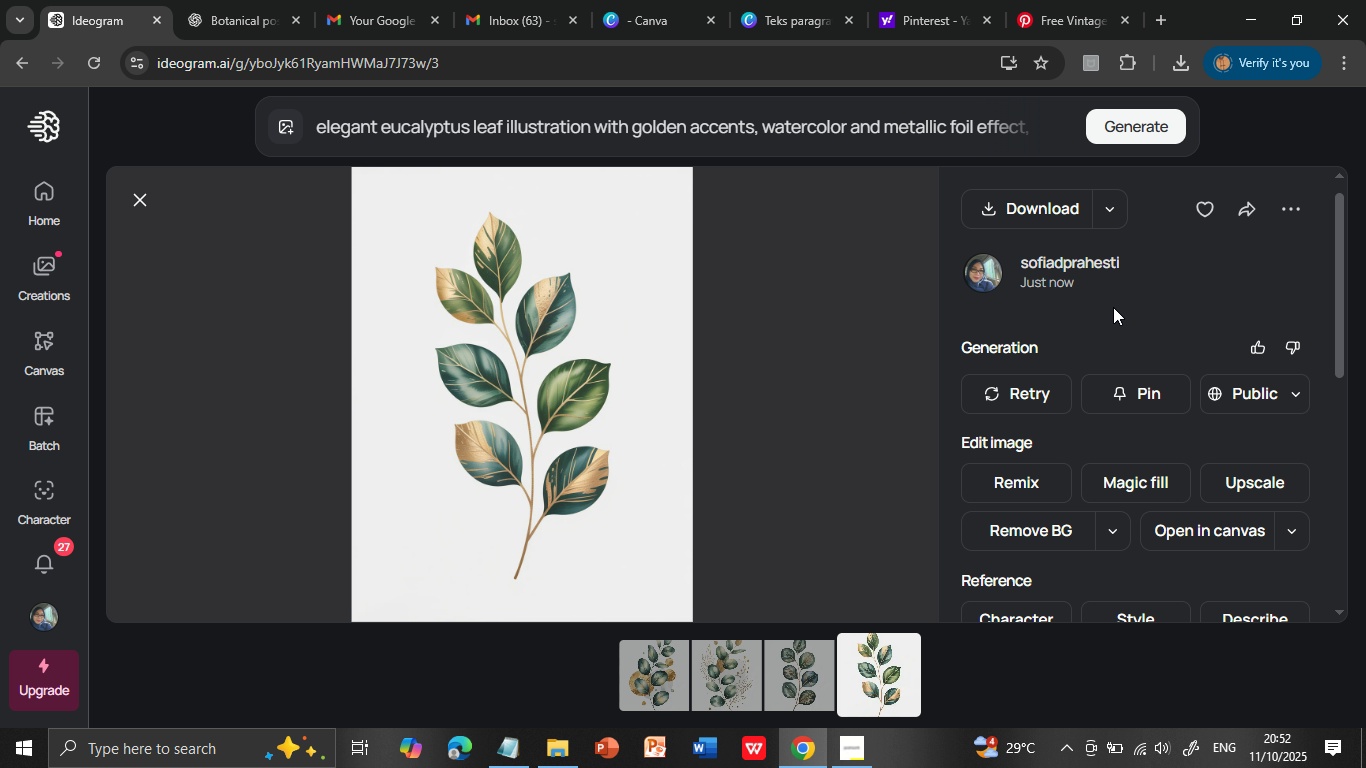 
left_click([1030, 207])
 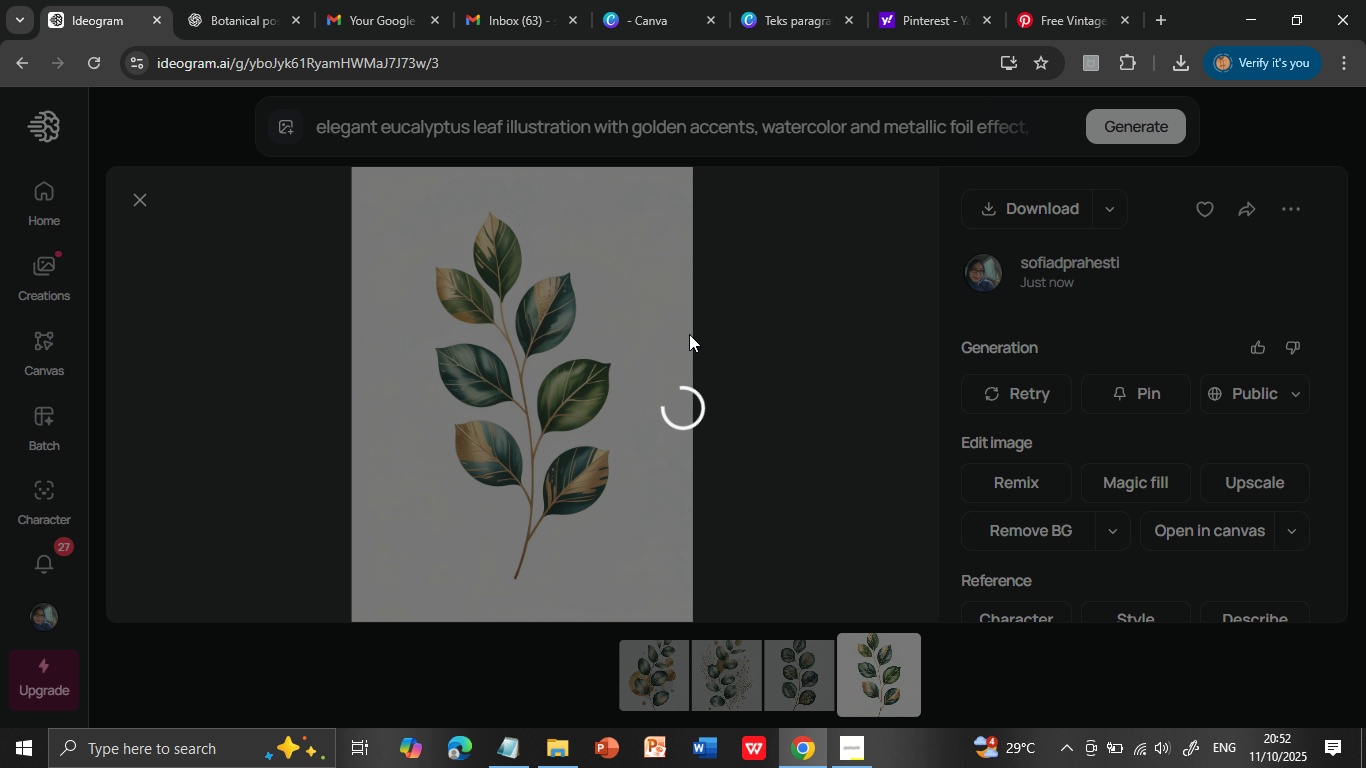 
wait(8.95)
 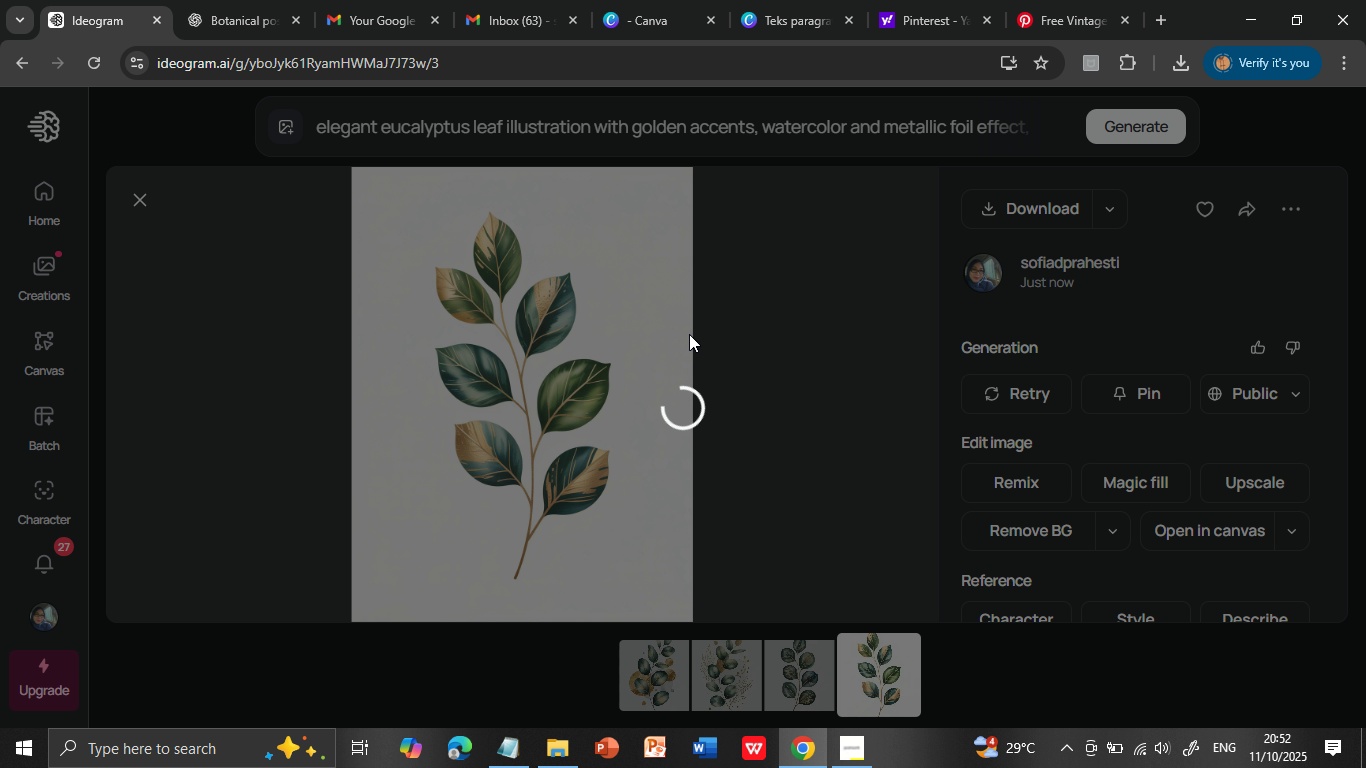 
left_click([779, 13])
 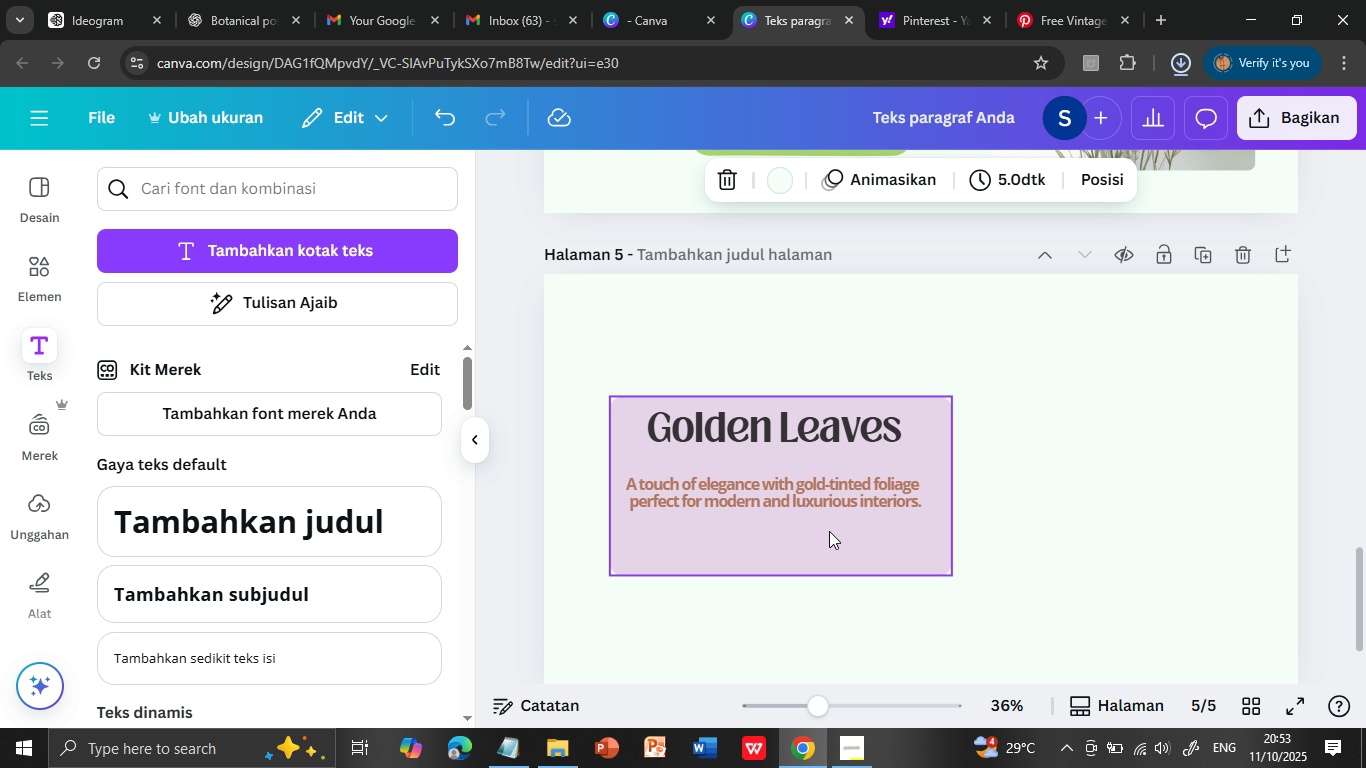 
scroll: coordinate [829, 531], scroll_direction: down, amount: 3.0
 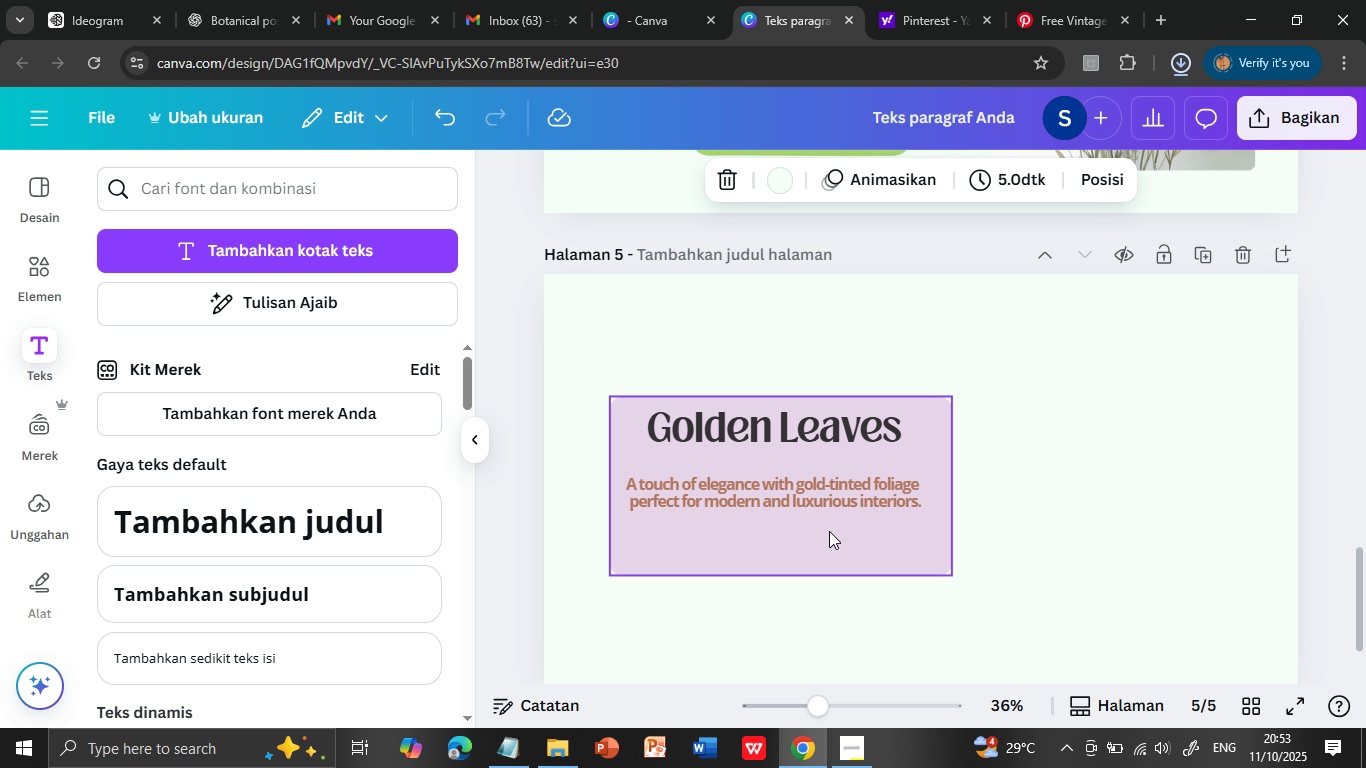 
scroll: coordinate [829, 531], scroll_direction: up, amount: 7.0
 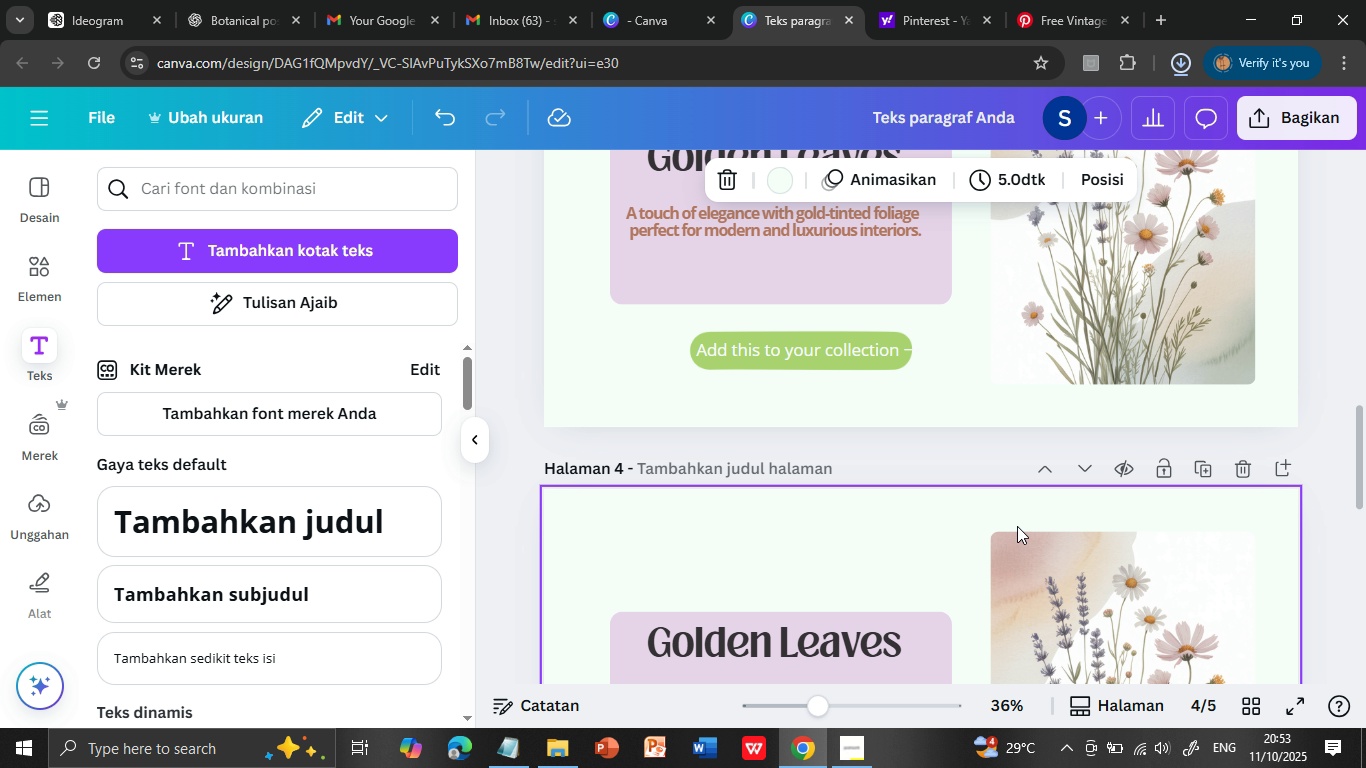 
scroll: coordinate [1017, 526], scroll_direction: down, amount: 3.0
 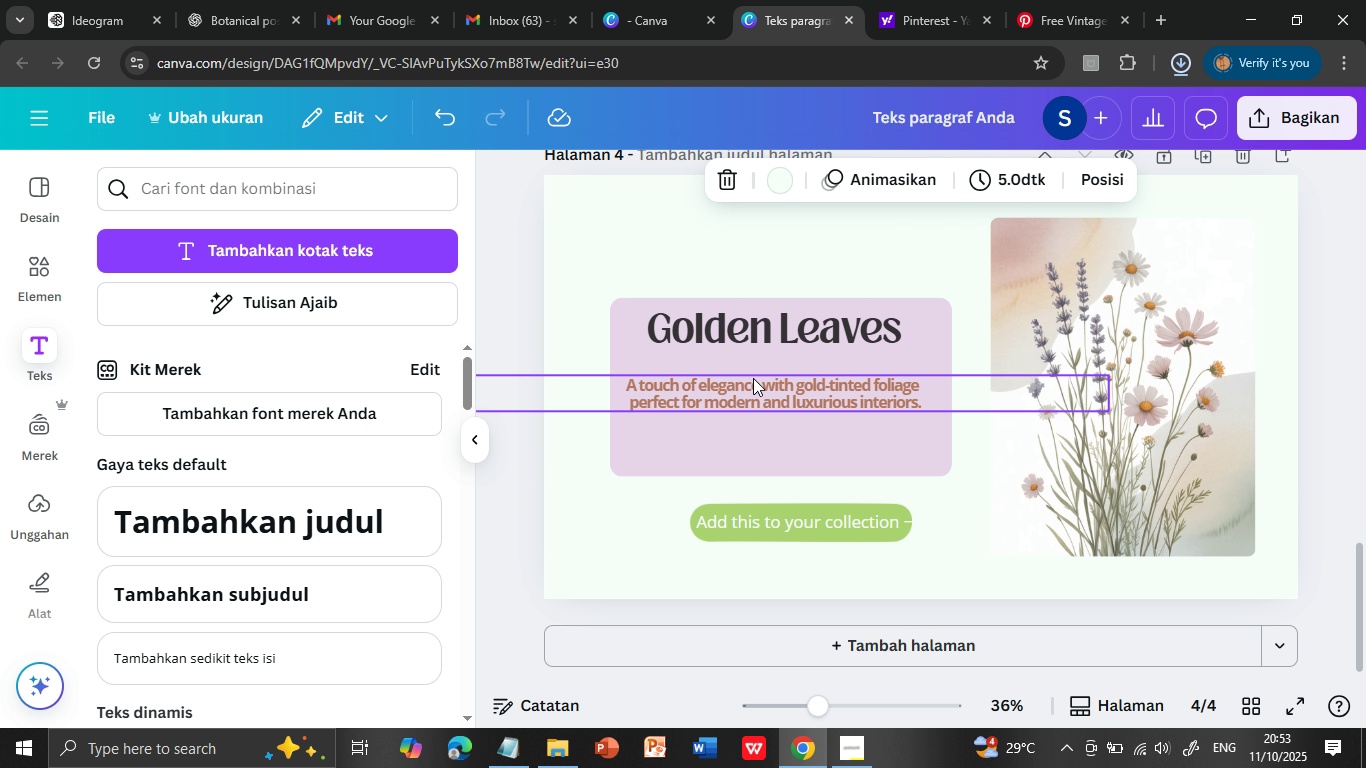 
left_click([1239, 554])
 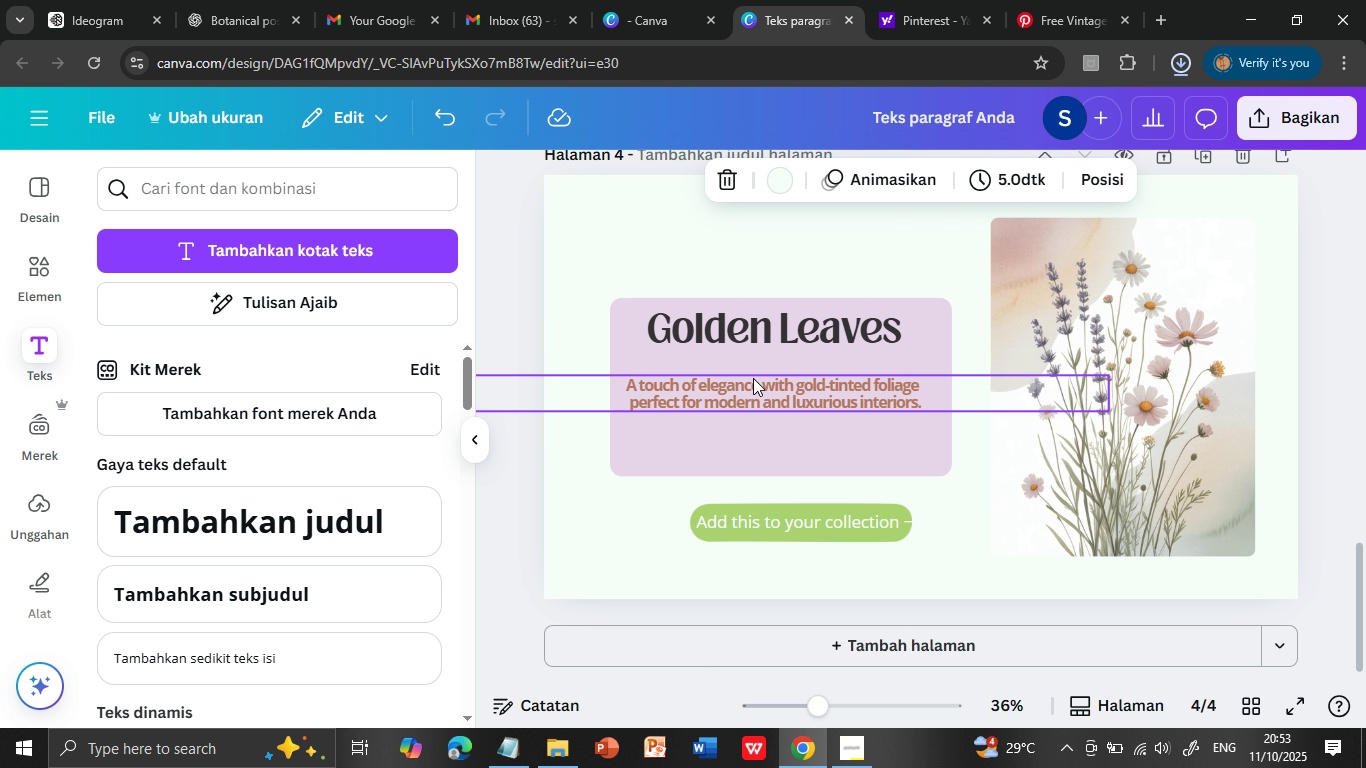 
scroll: coordinate [757, 390], scroll_direction: up, amount: 2.0
 